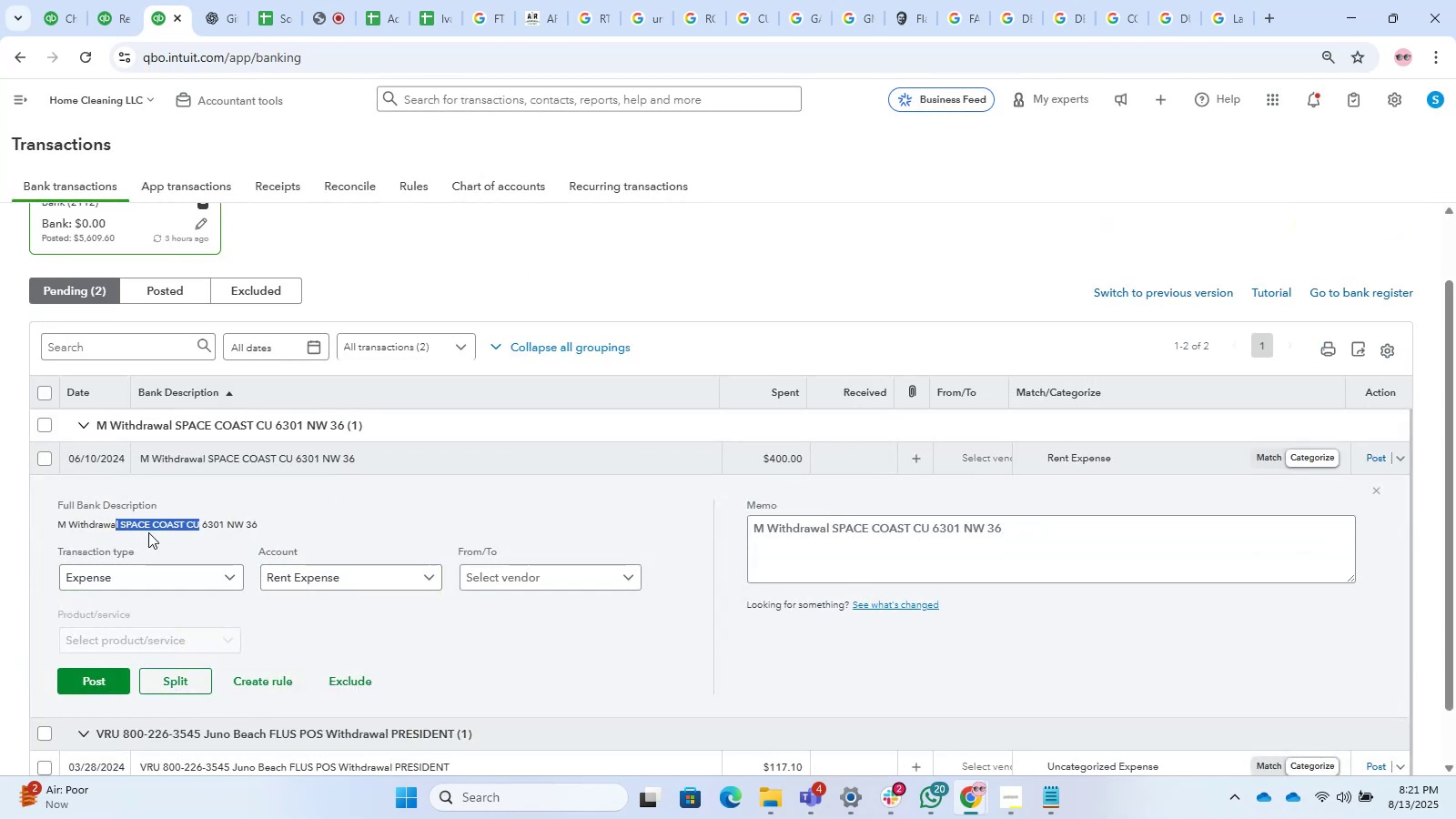 
key(Control+T)
 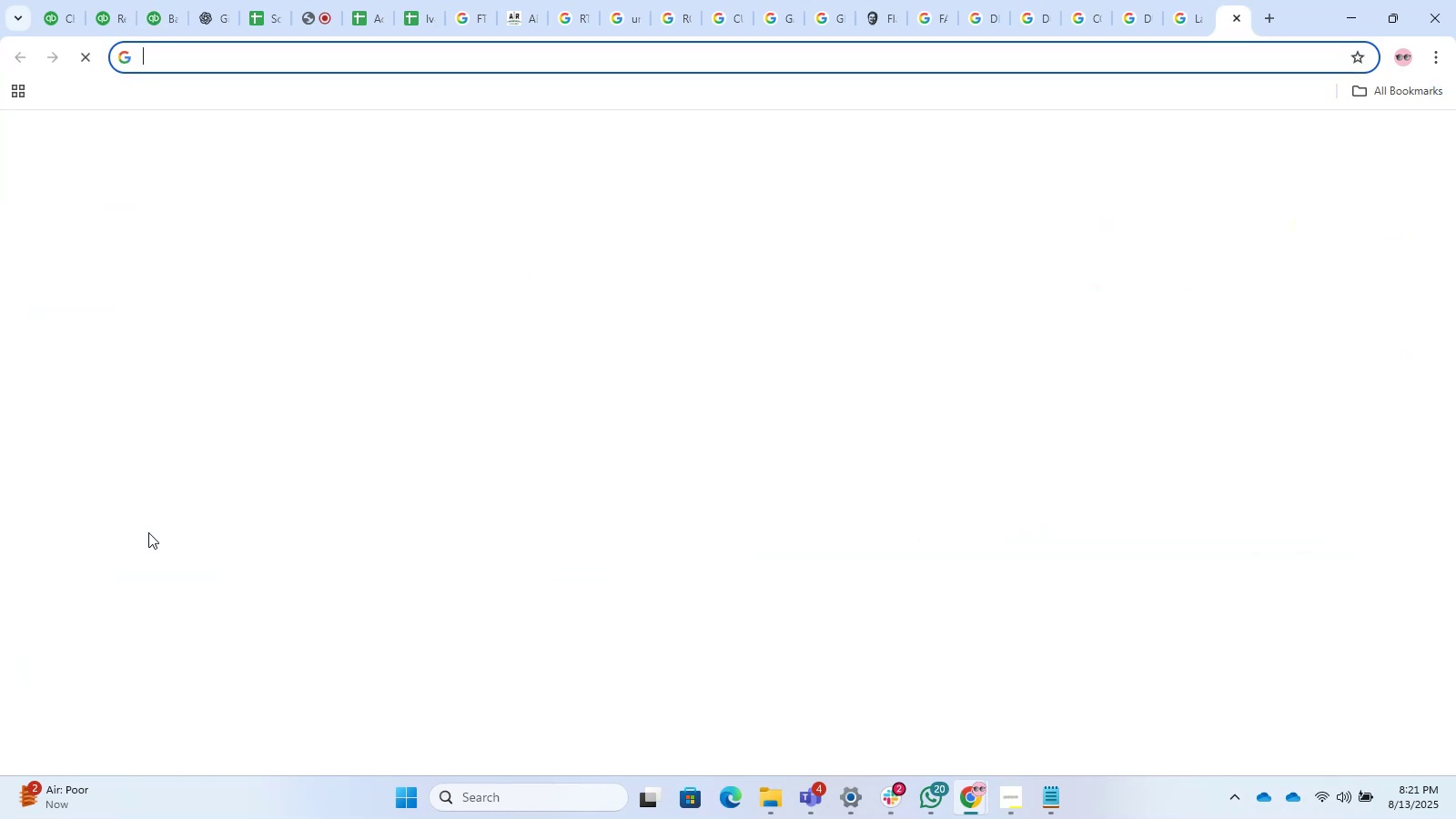 
key(Control+V)
 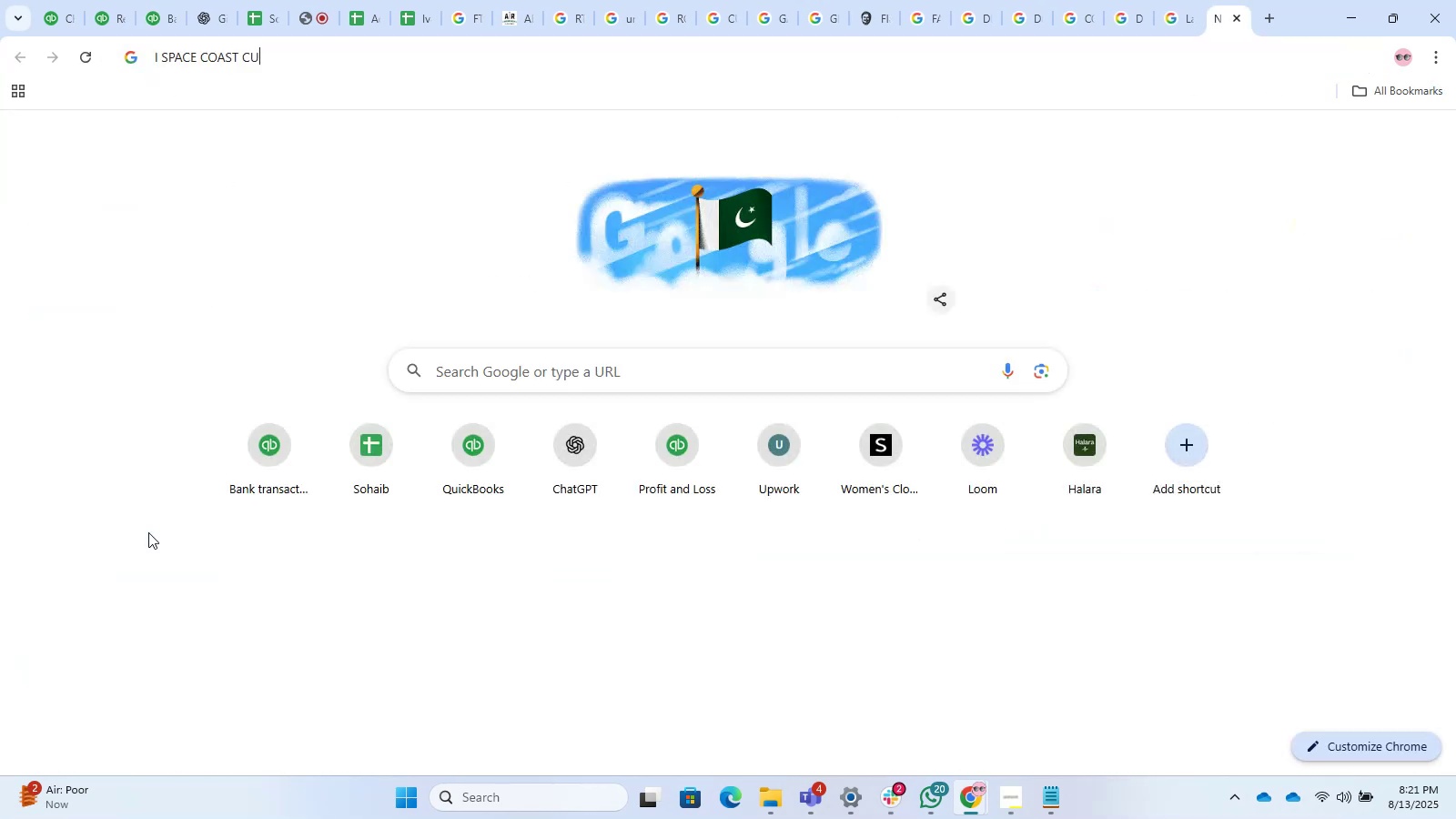 
key(Control+NumpadEnter)
 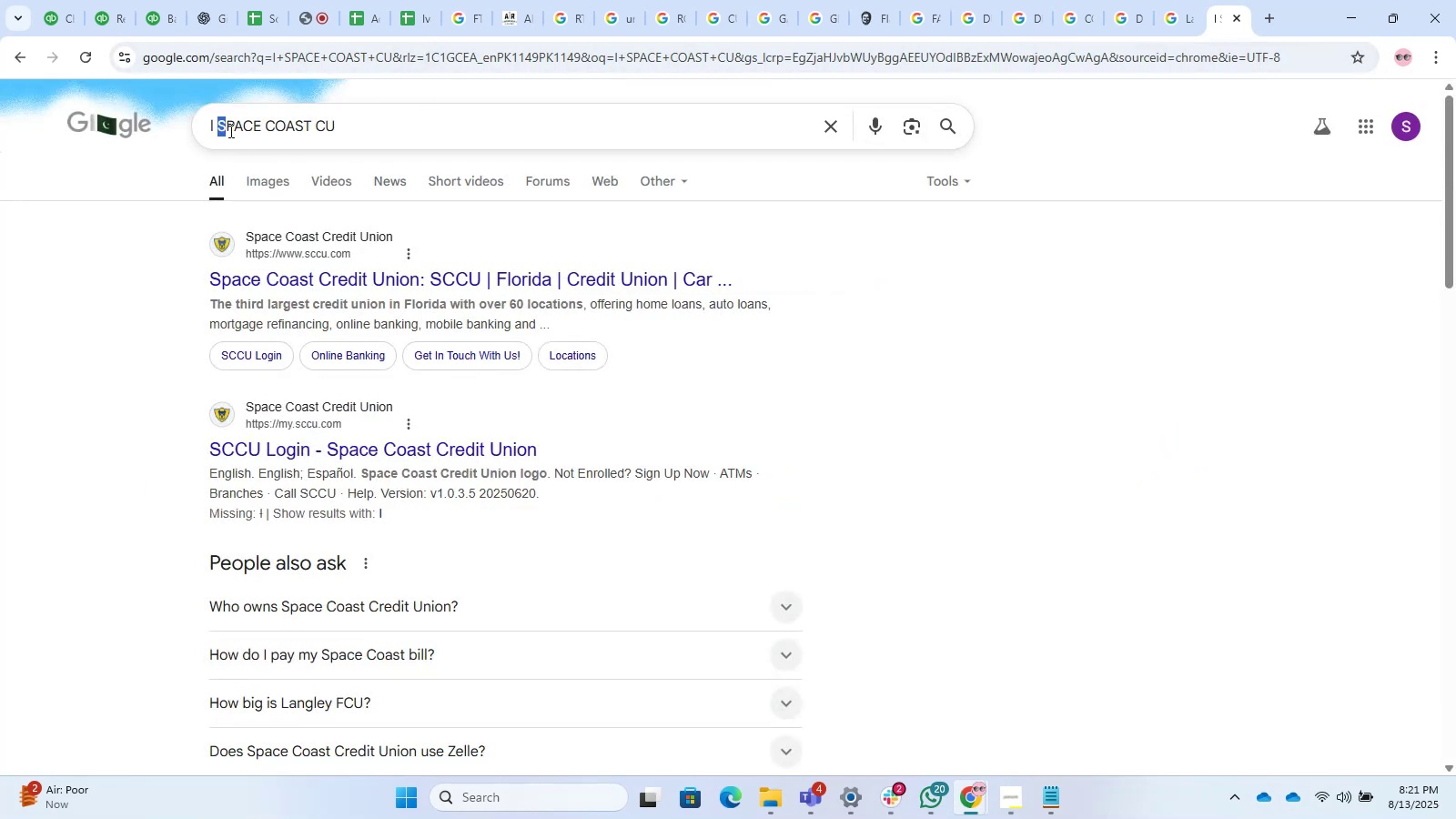 
wait(5.53)
 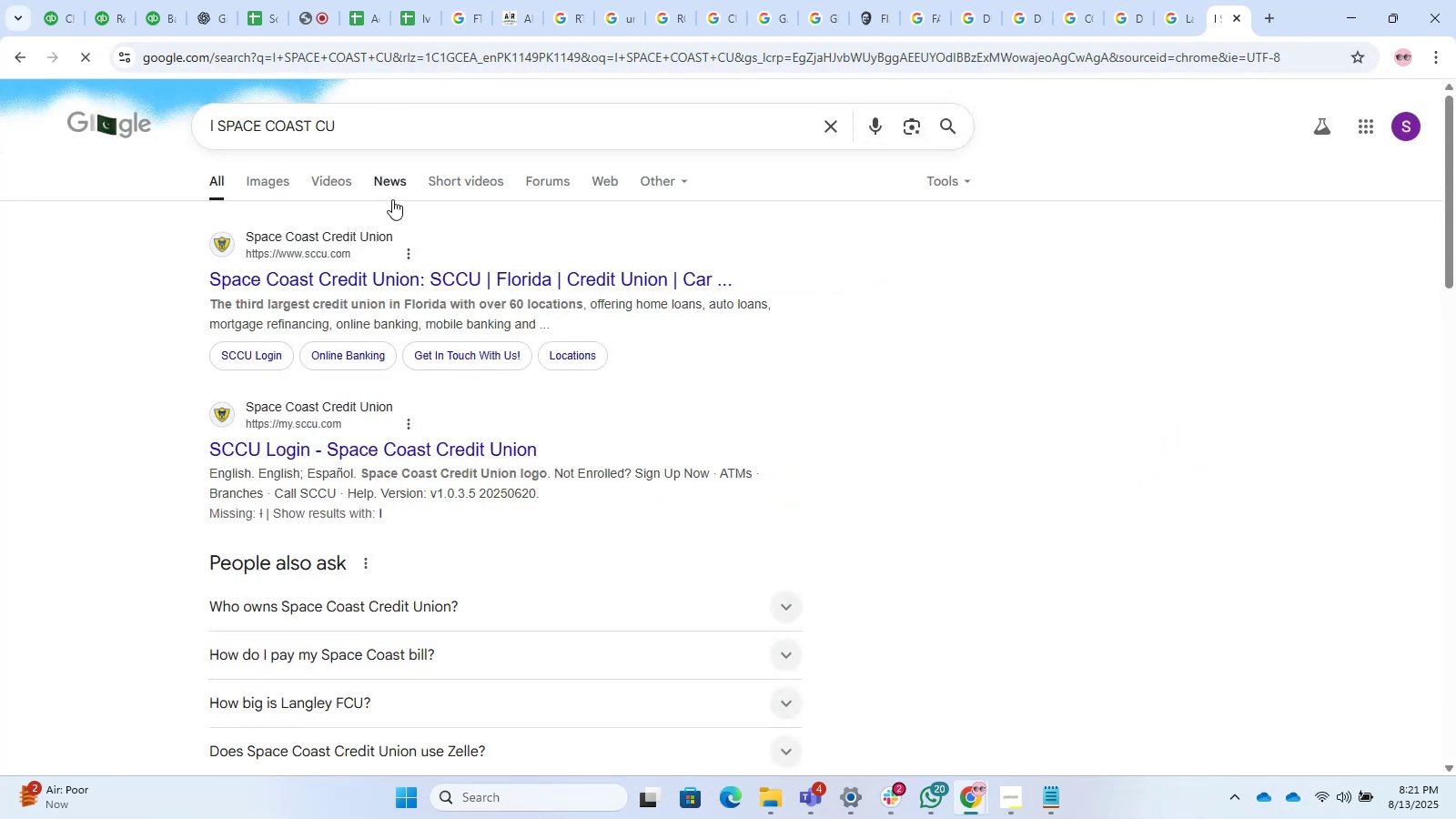 
key(Control+C)
 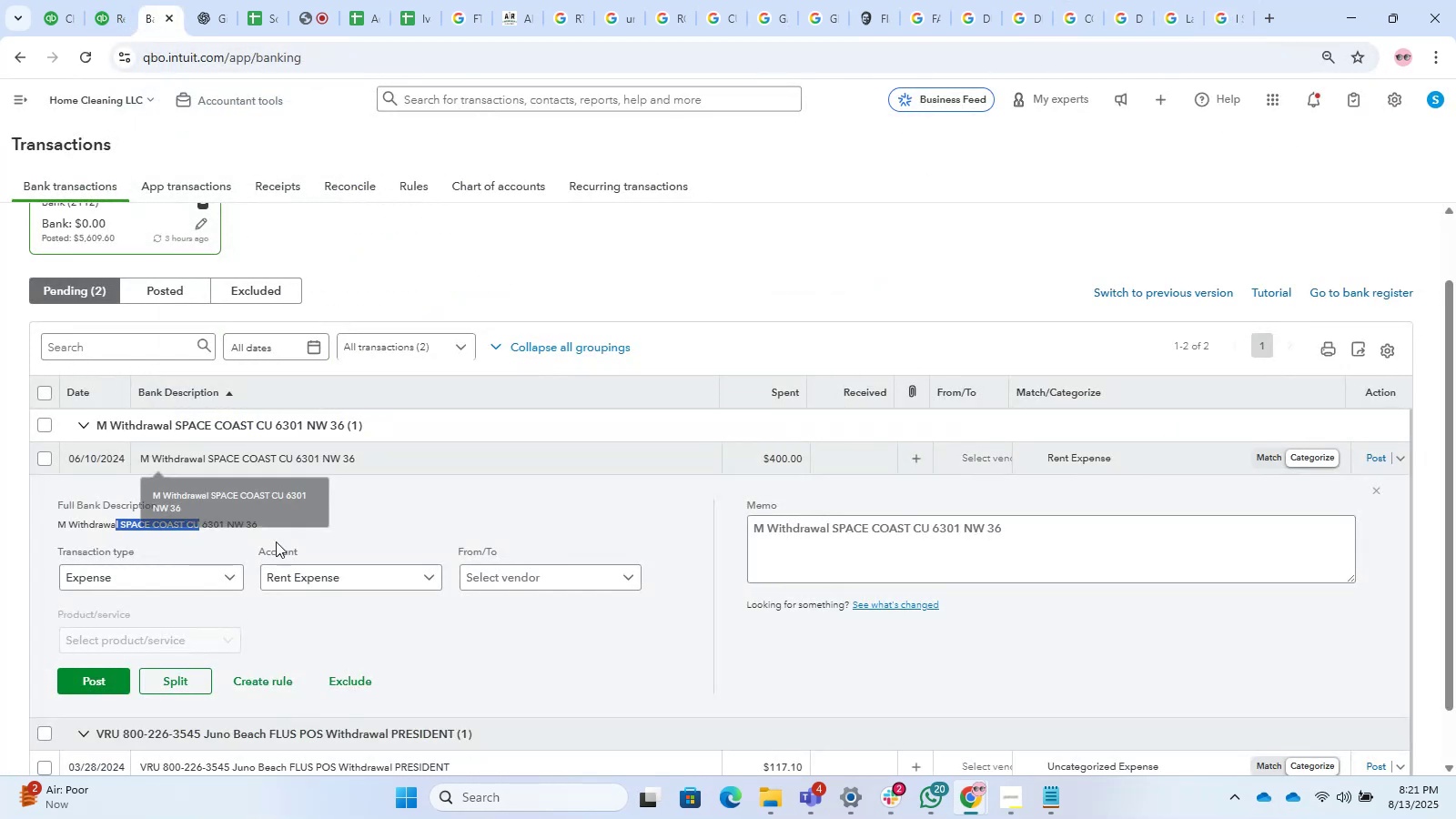 
left_click([474, 565])
 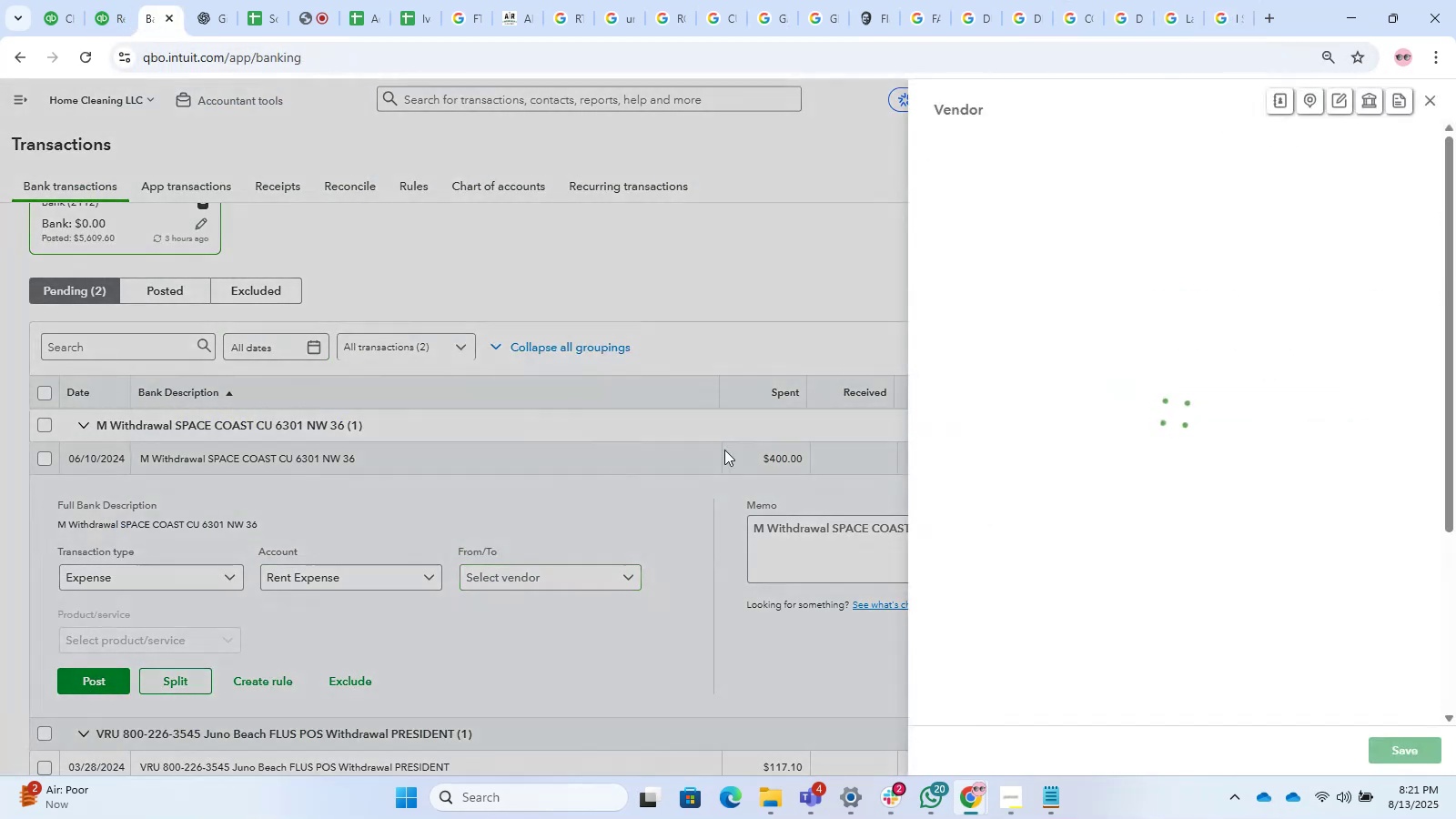 
key(Control+V)
 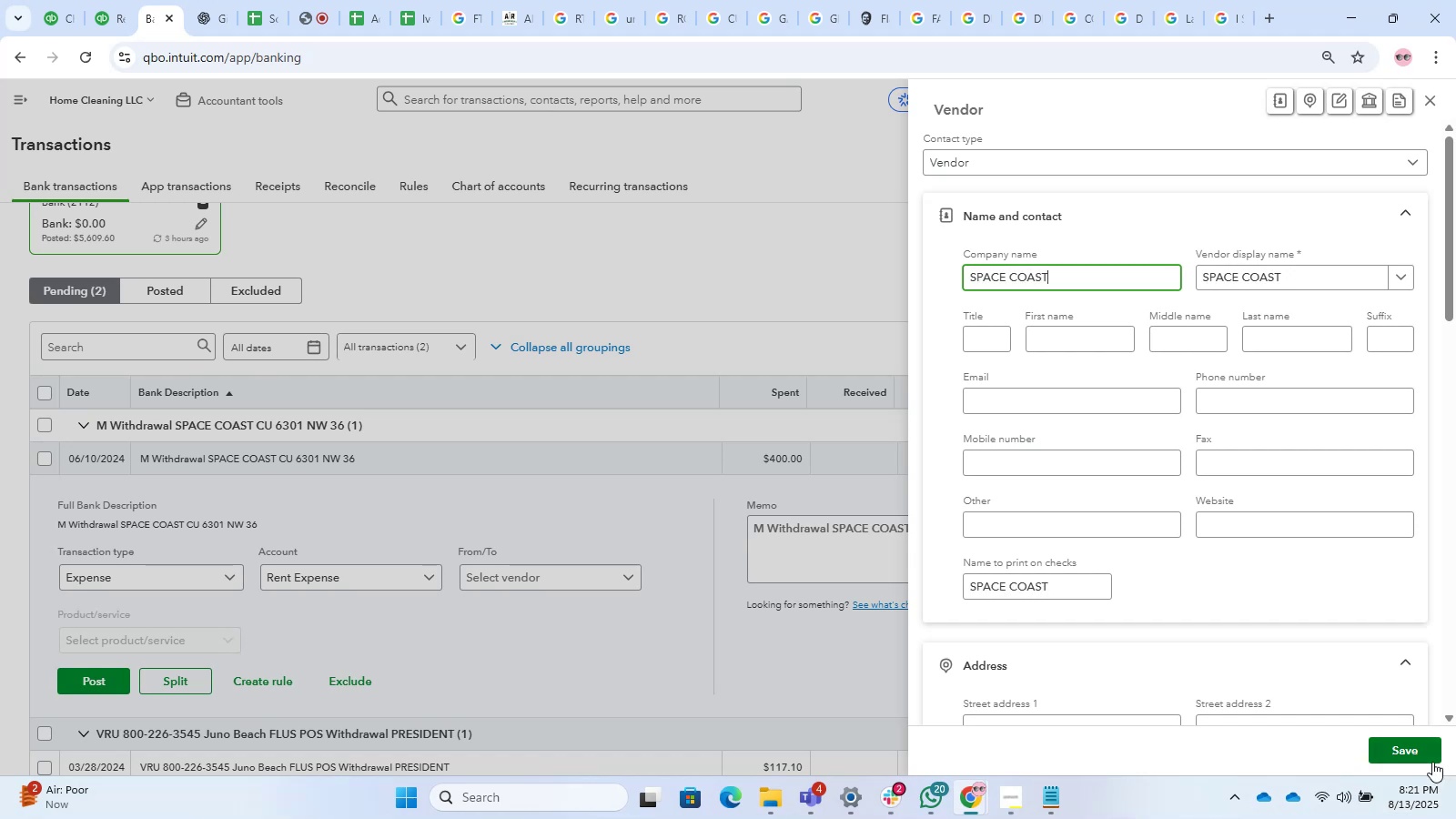 
left_click([1412, 749])
 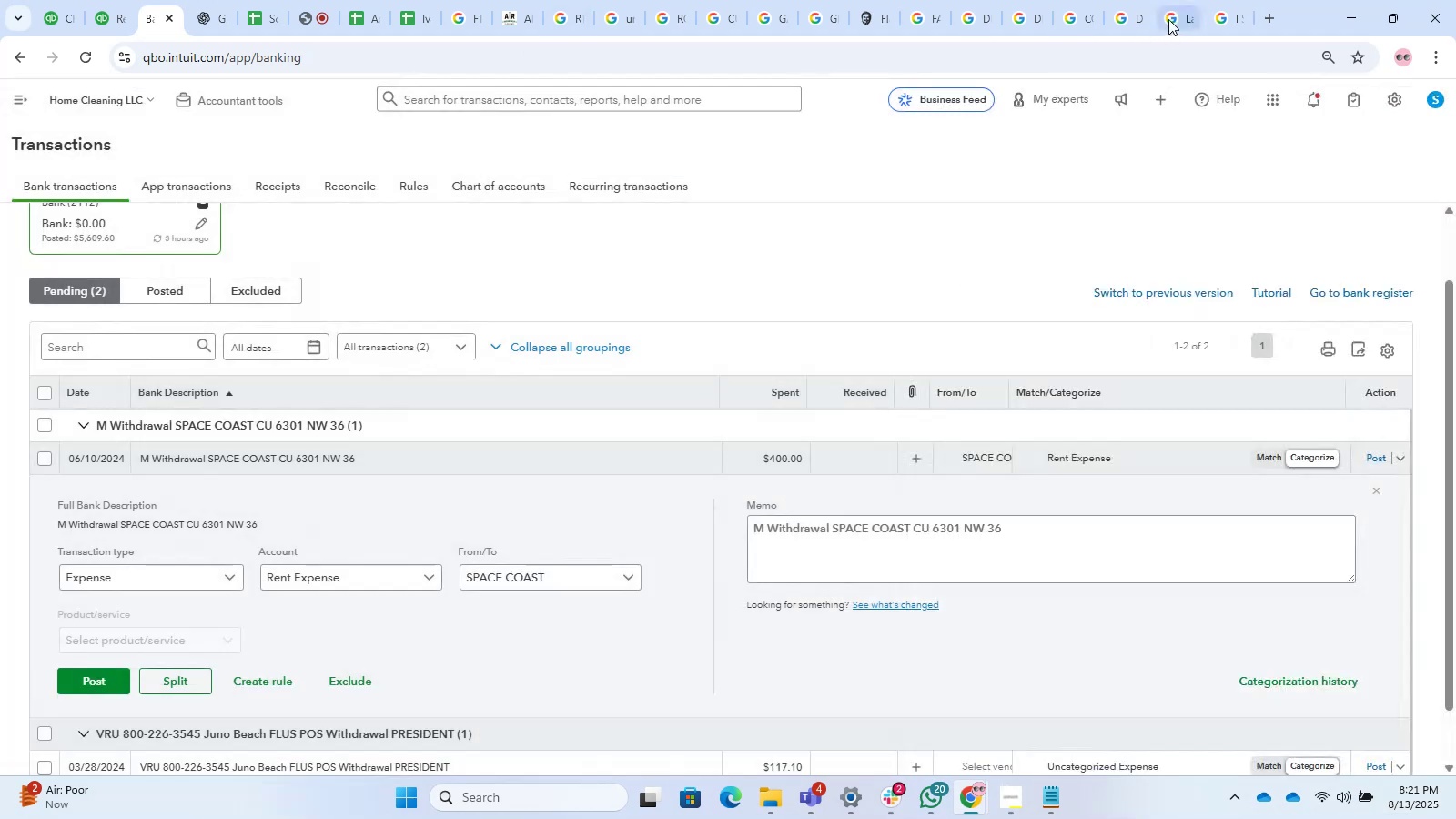 
left_click([1218, 9])
 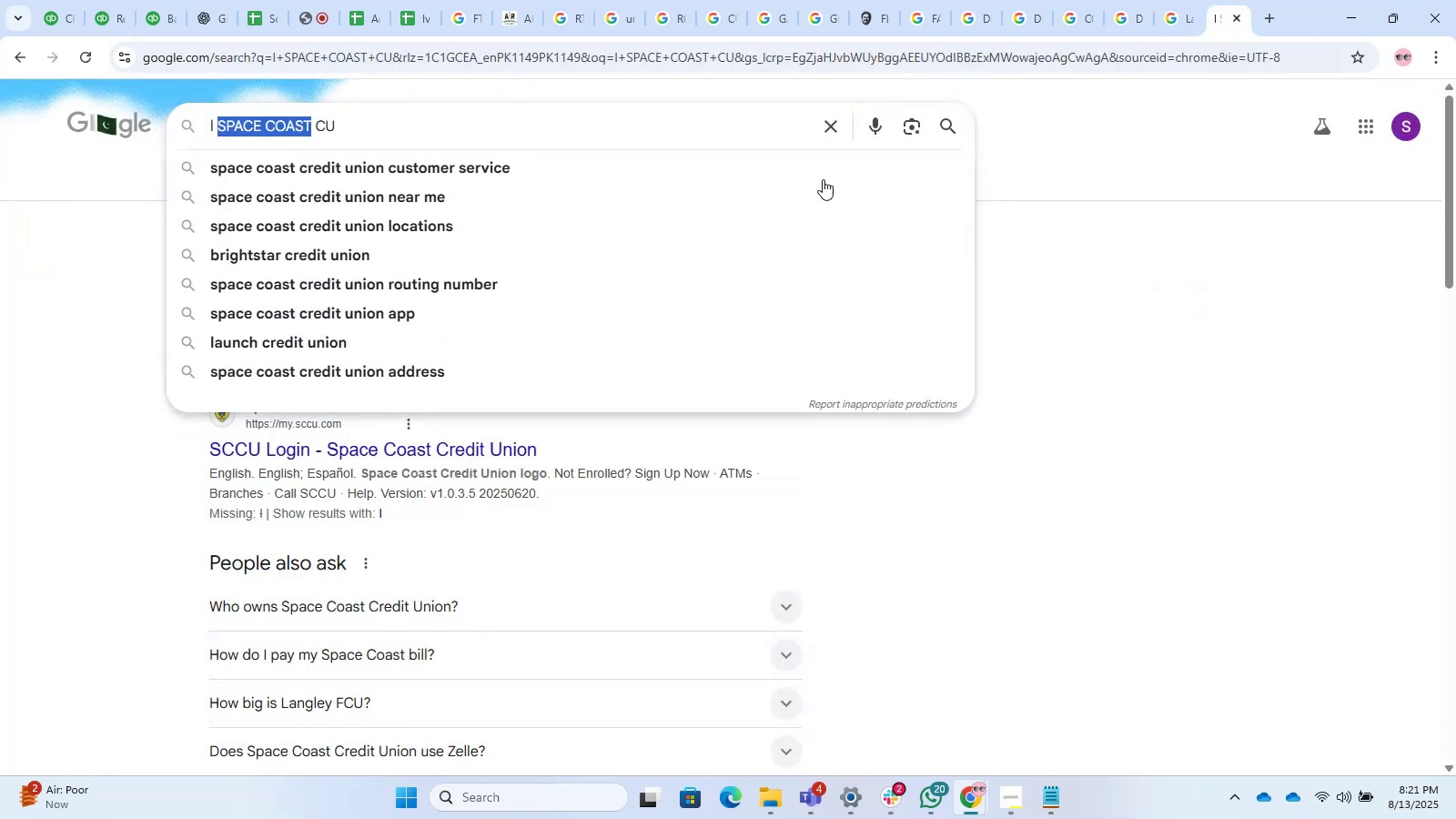 
left_click([1210, 420])
 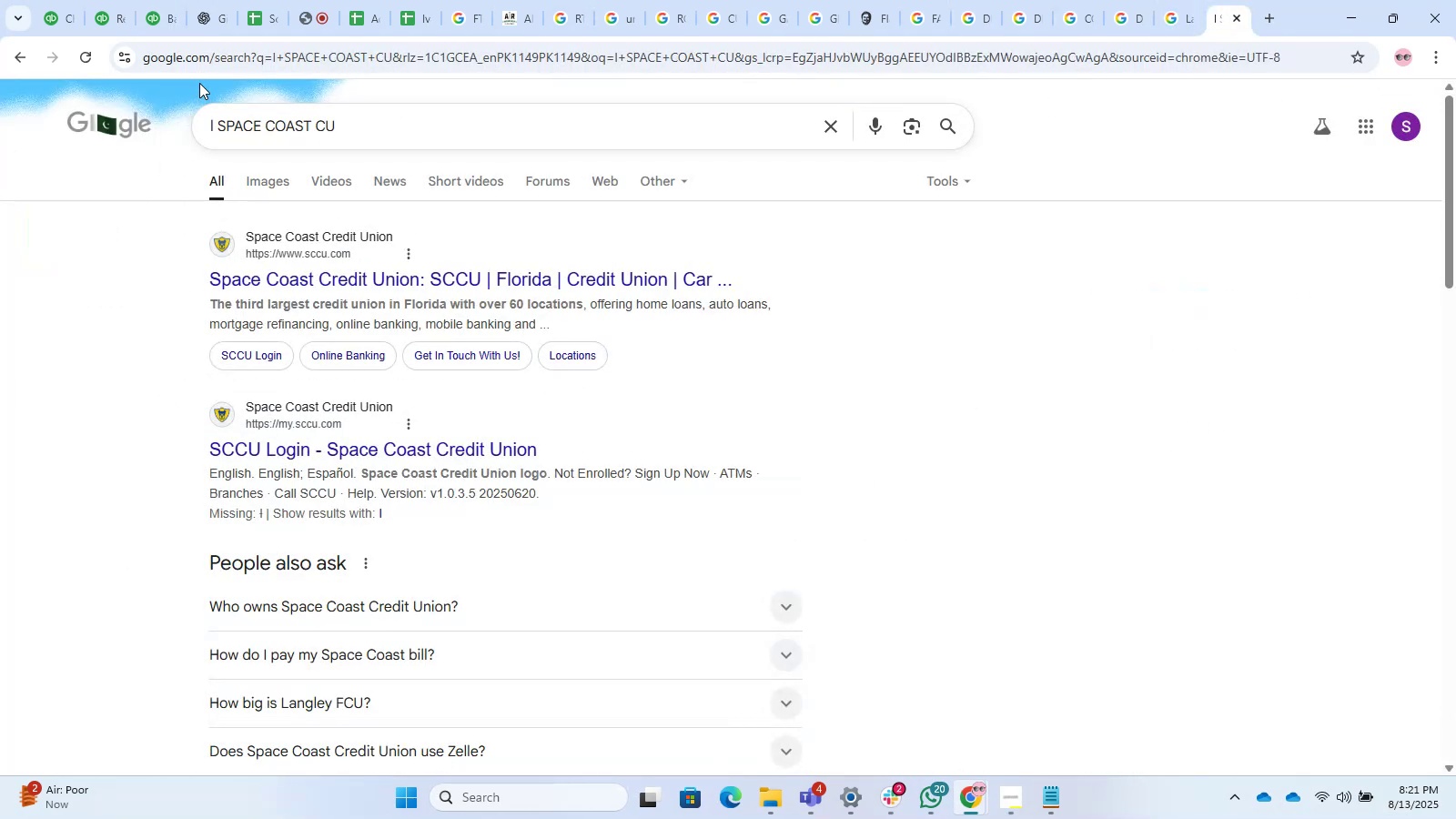 
left_click([160, 0])
 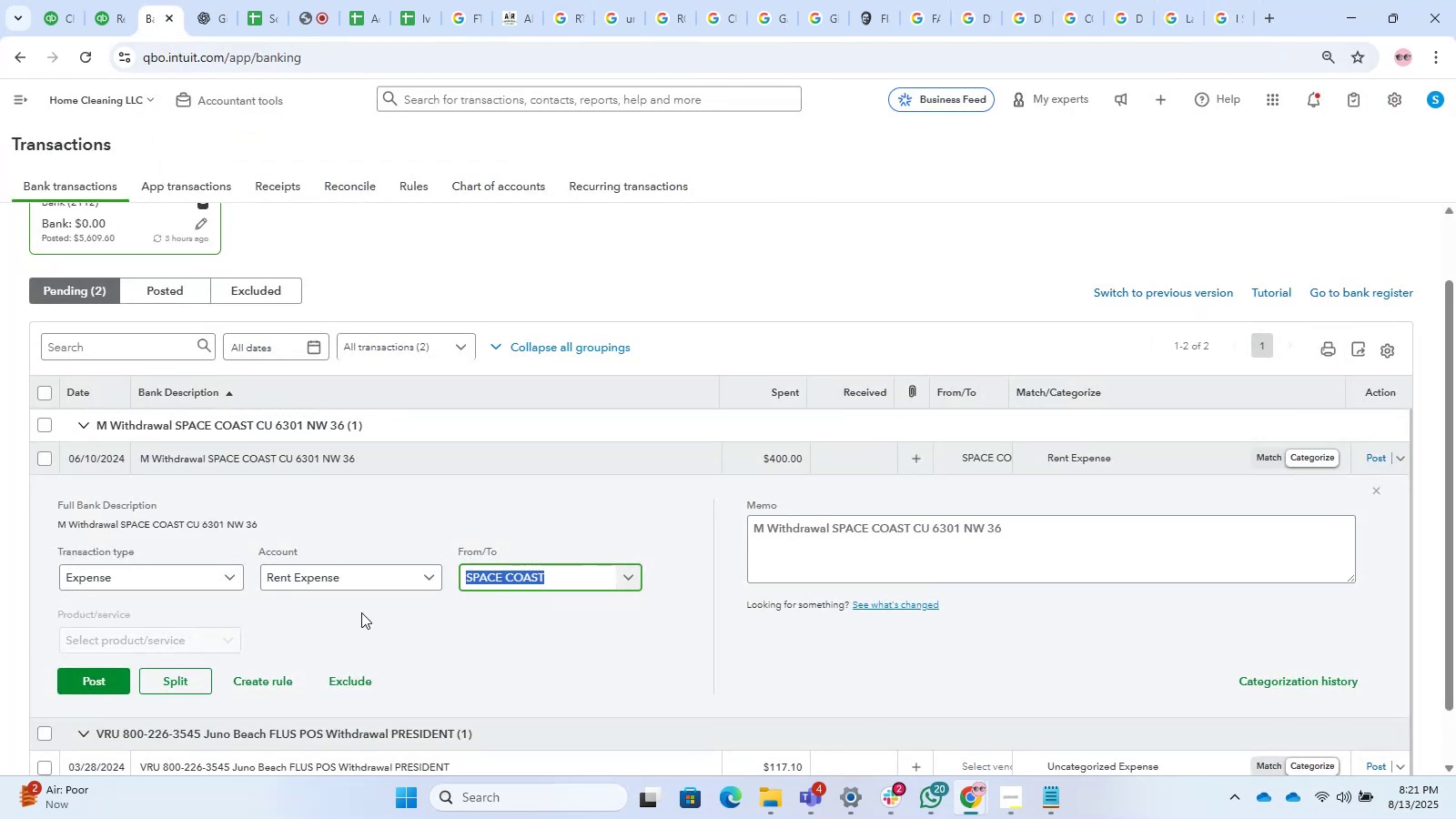 
left_click([336, 569])
 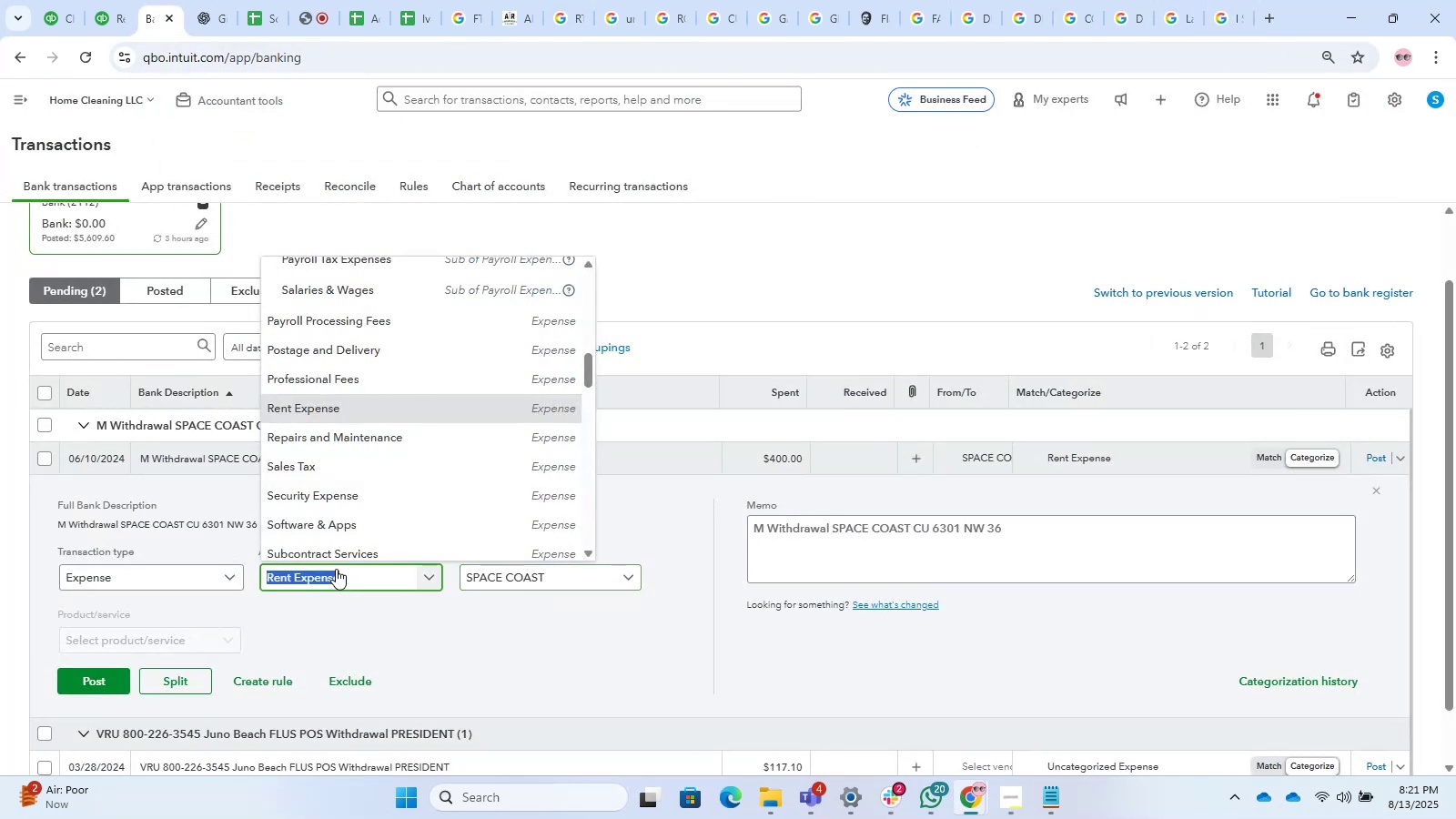 
type(misc)
 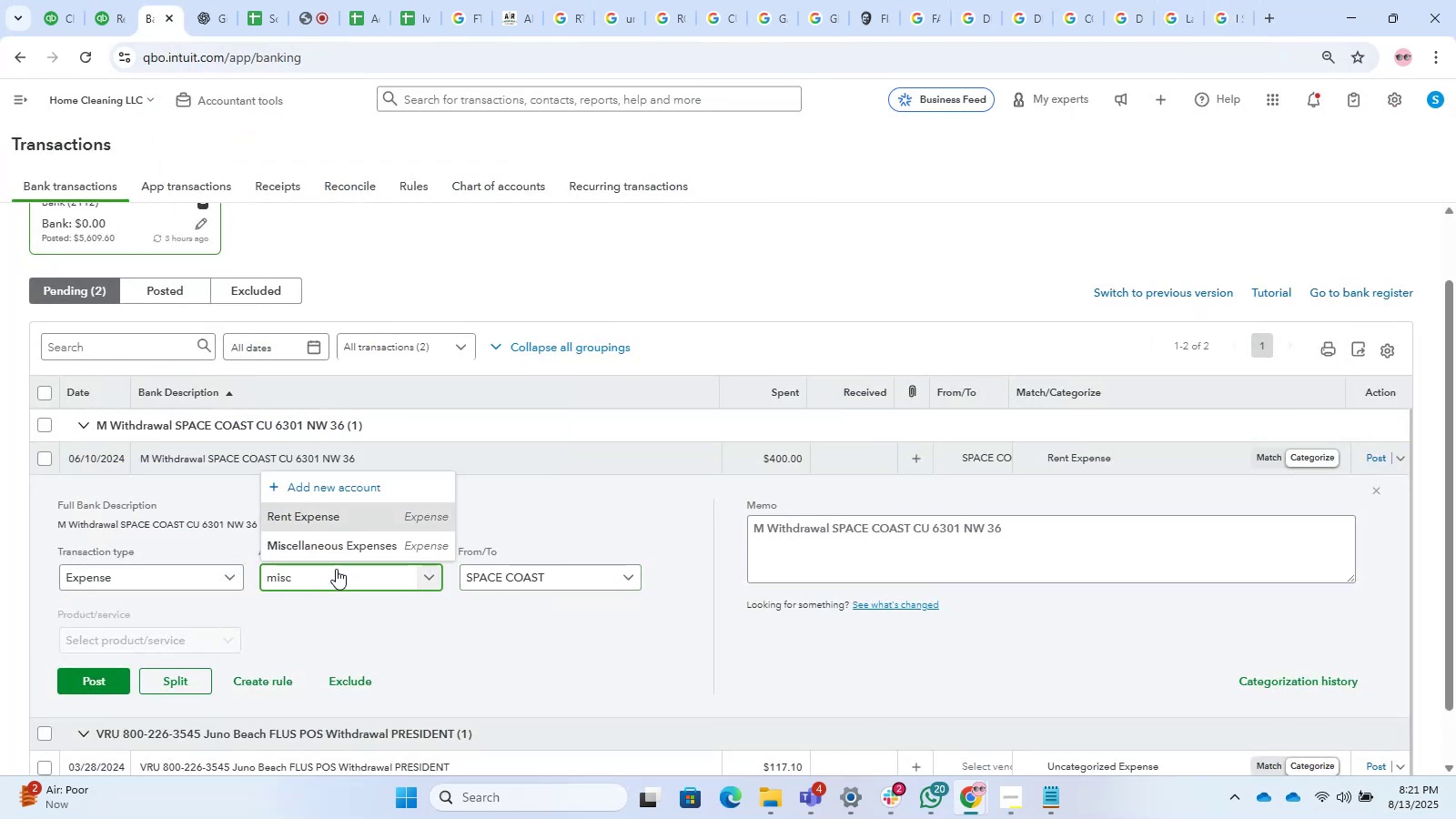 
left_click([308, 551])
 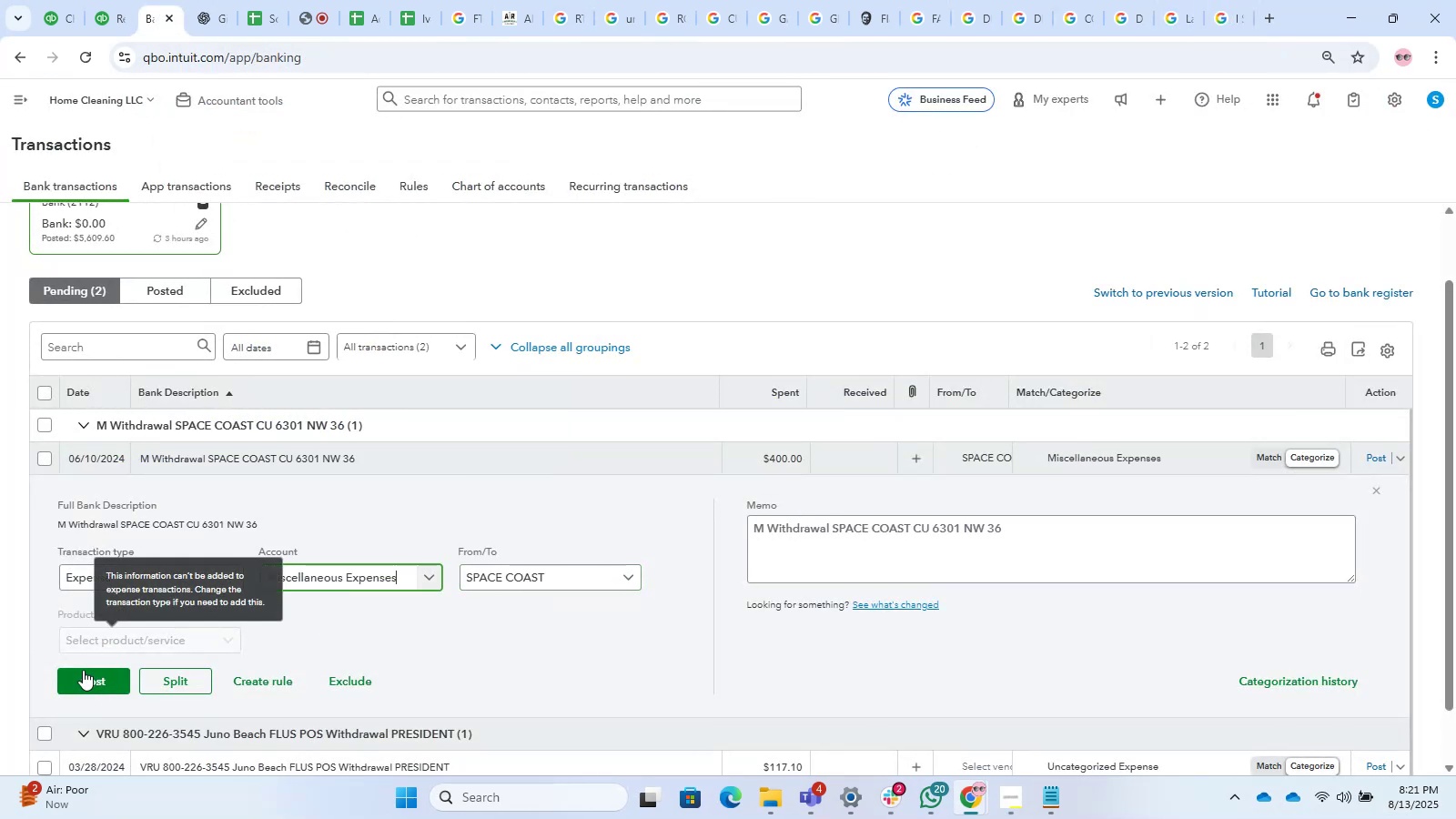 
left_click([74, 680])
 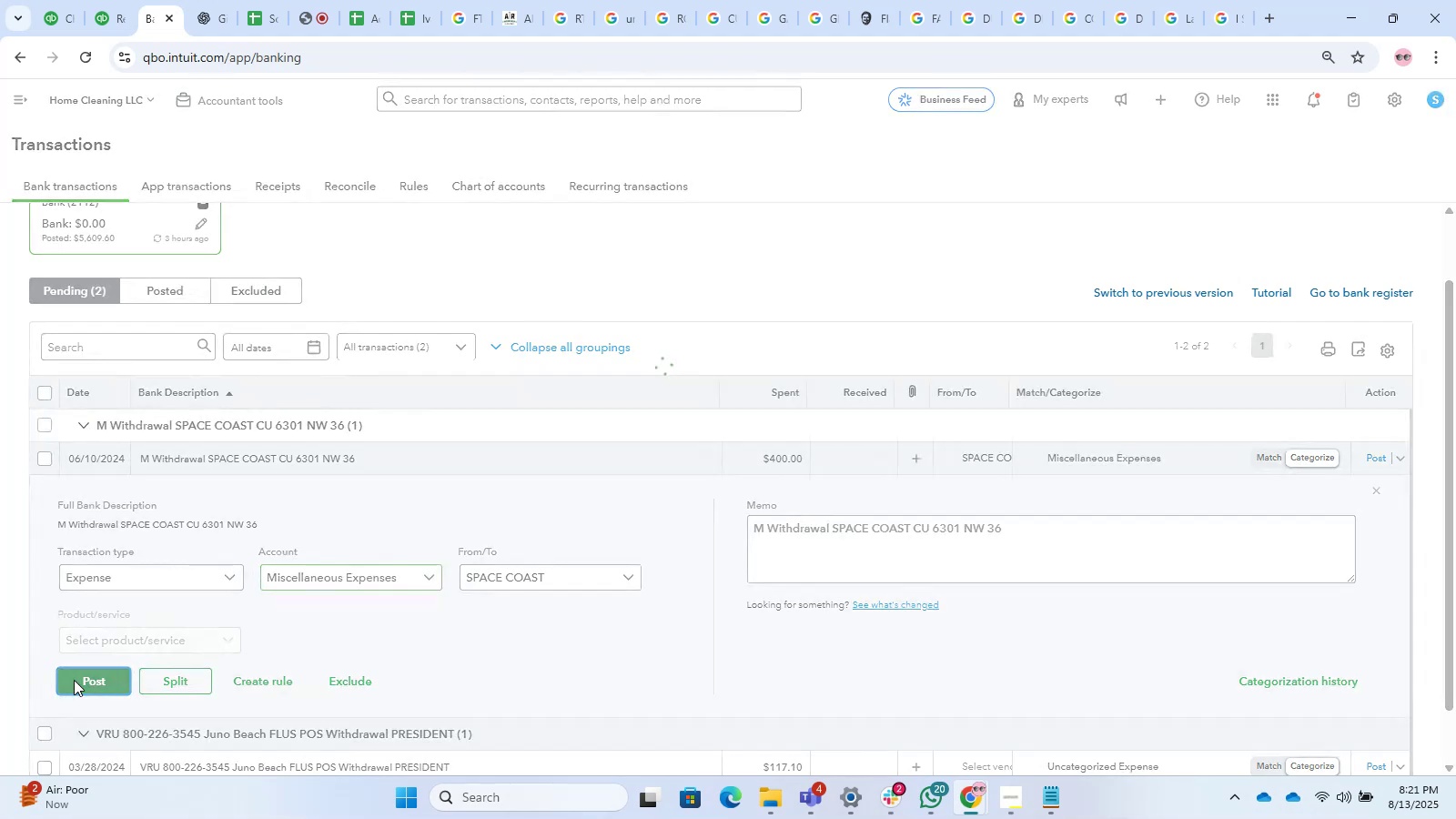 
scroll: coordinate [301, 458], scroll_direction: down, amount: 2.0
 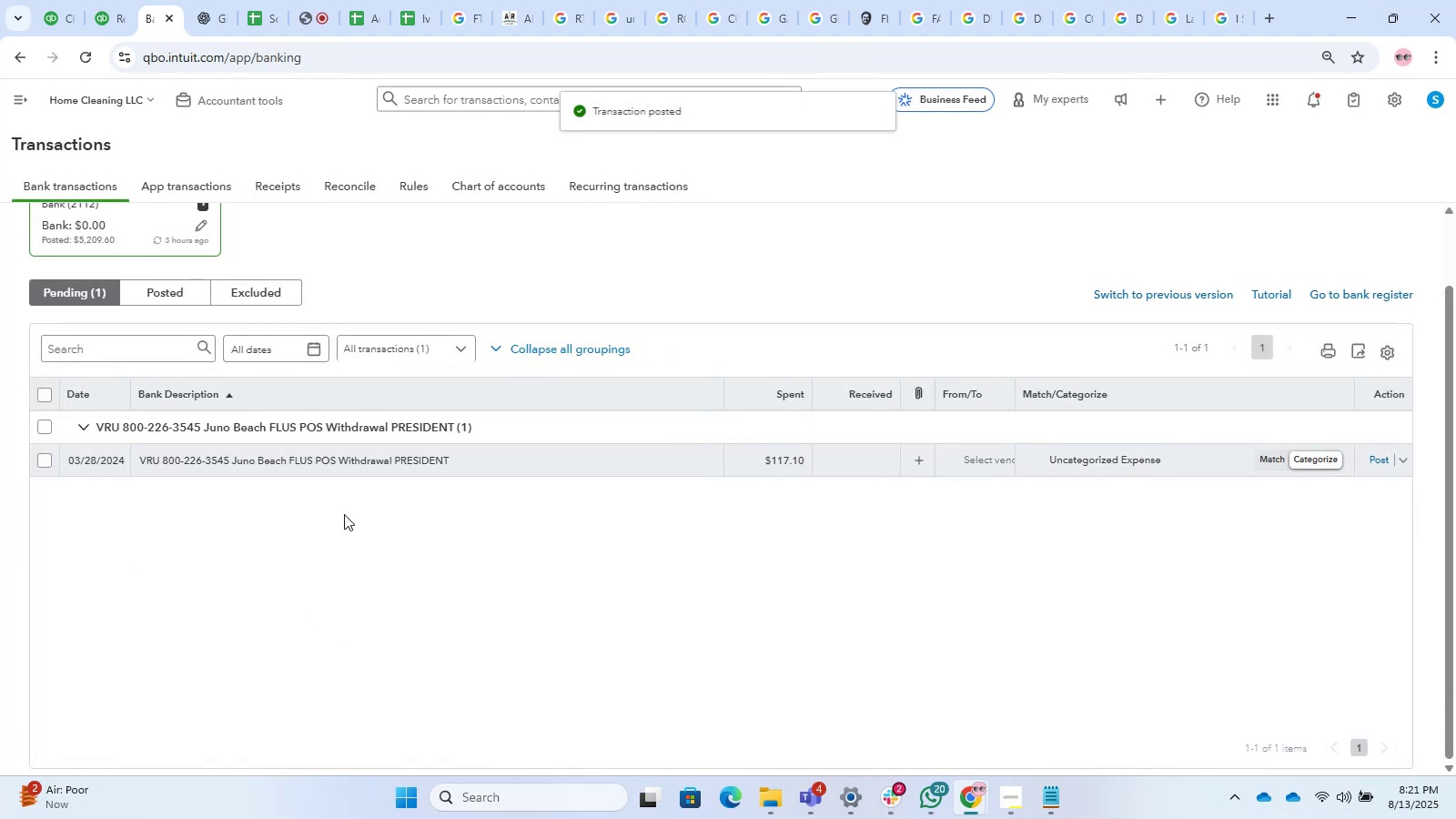 
left_click([369, 469])
 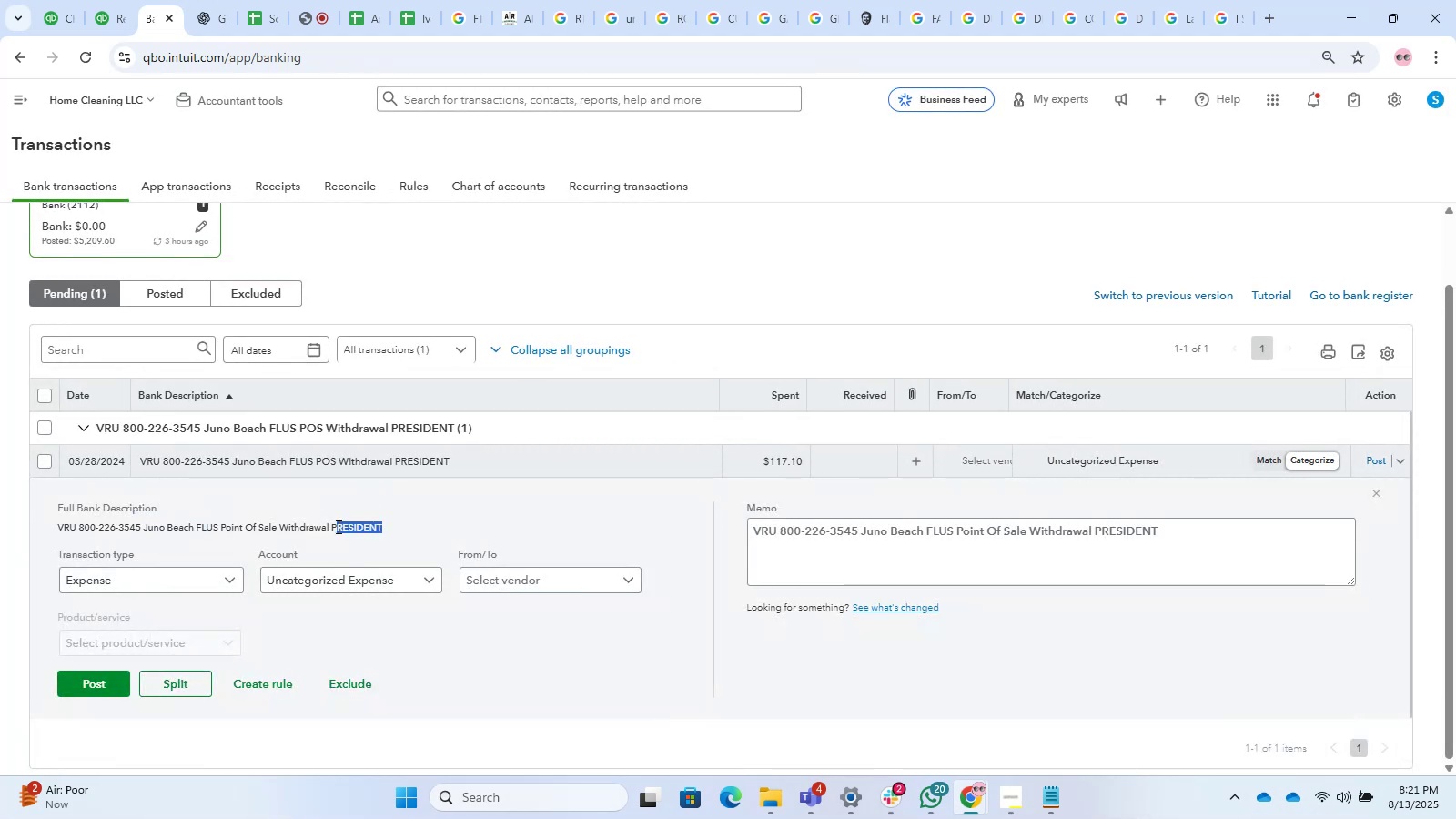 
wait(6.32)
 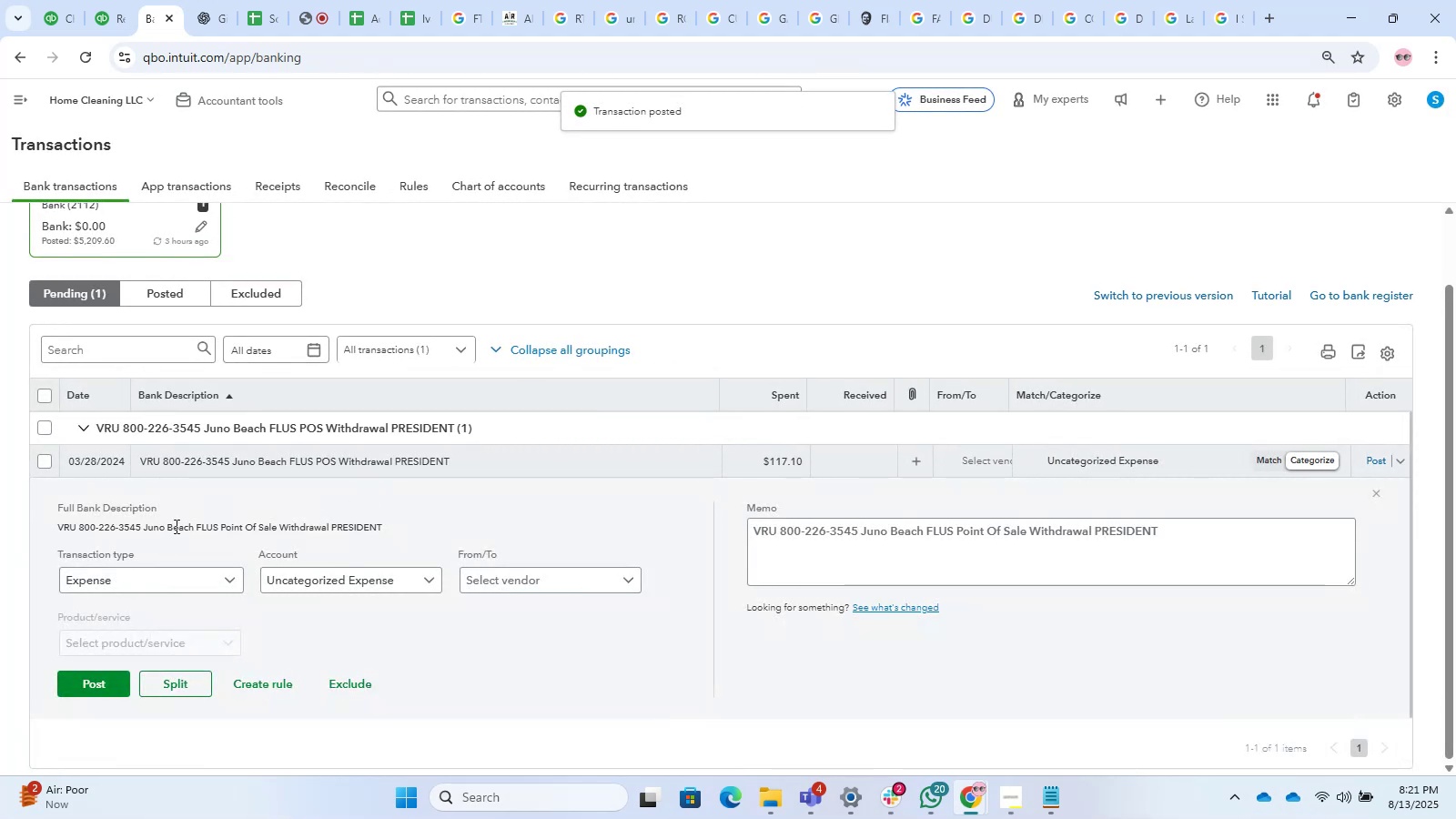 
key(Control+C)
 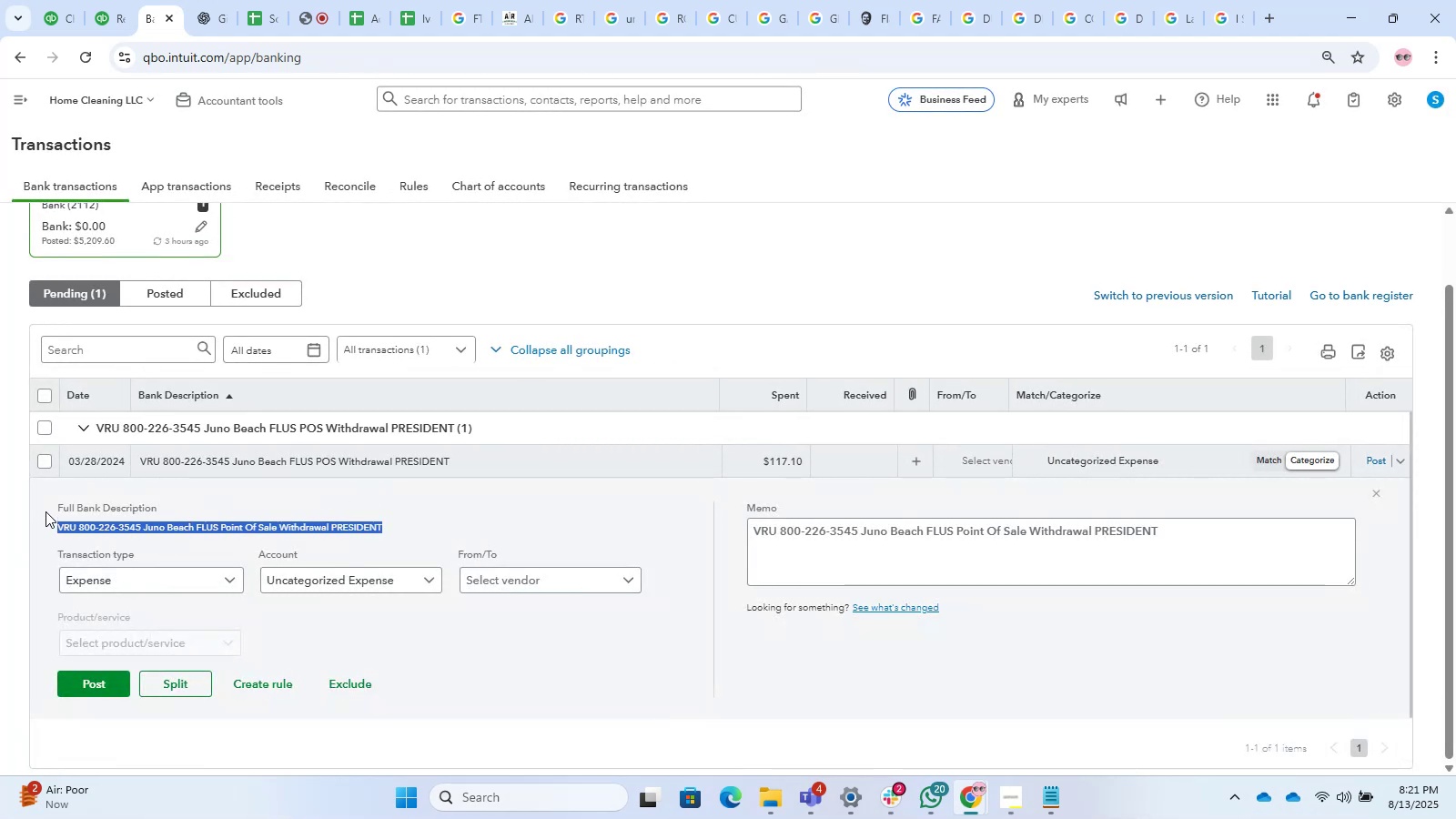 
key(Control+T)
 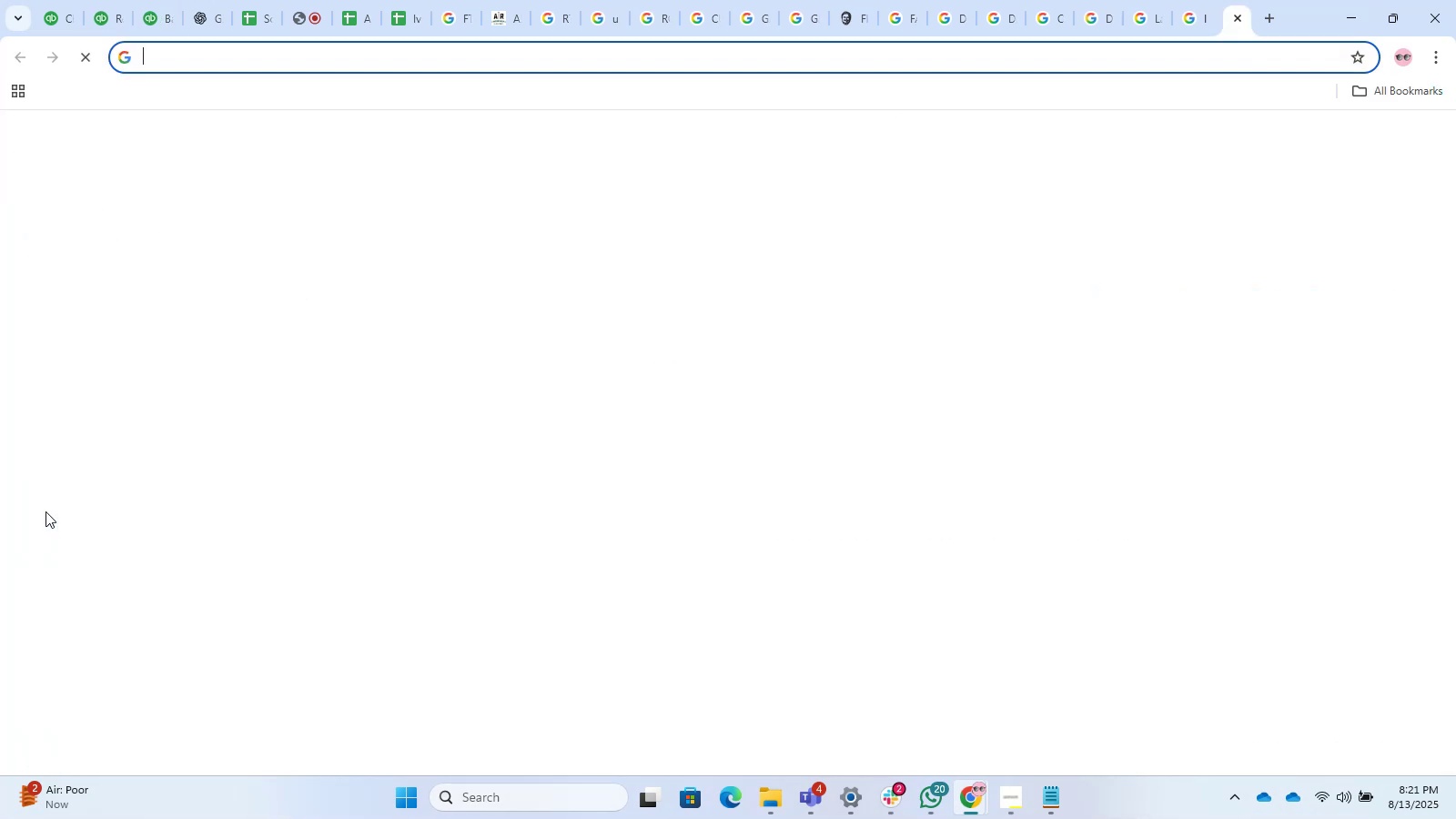 
key(Control+V)
 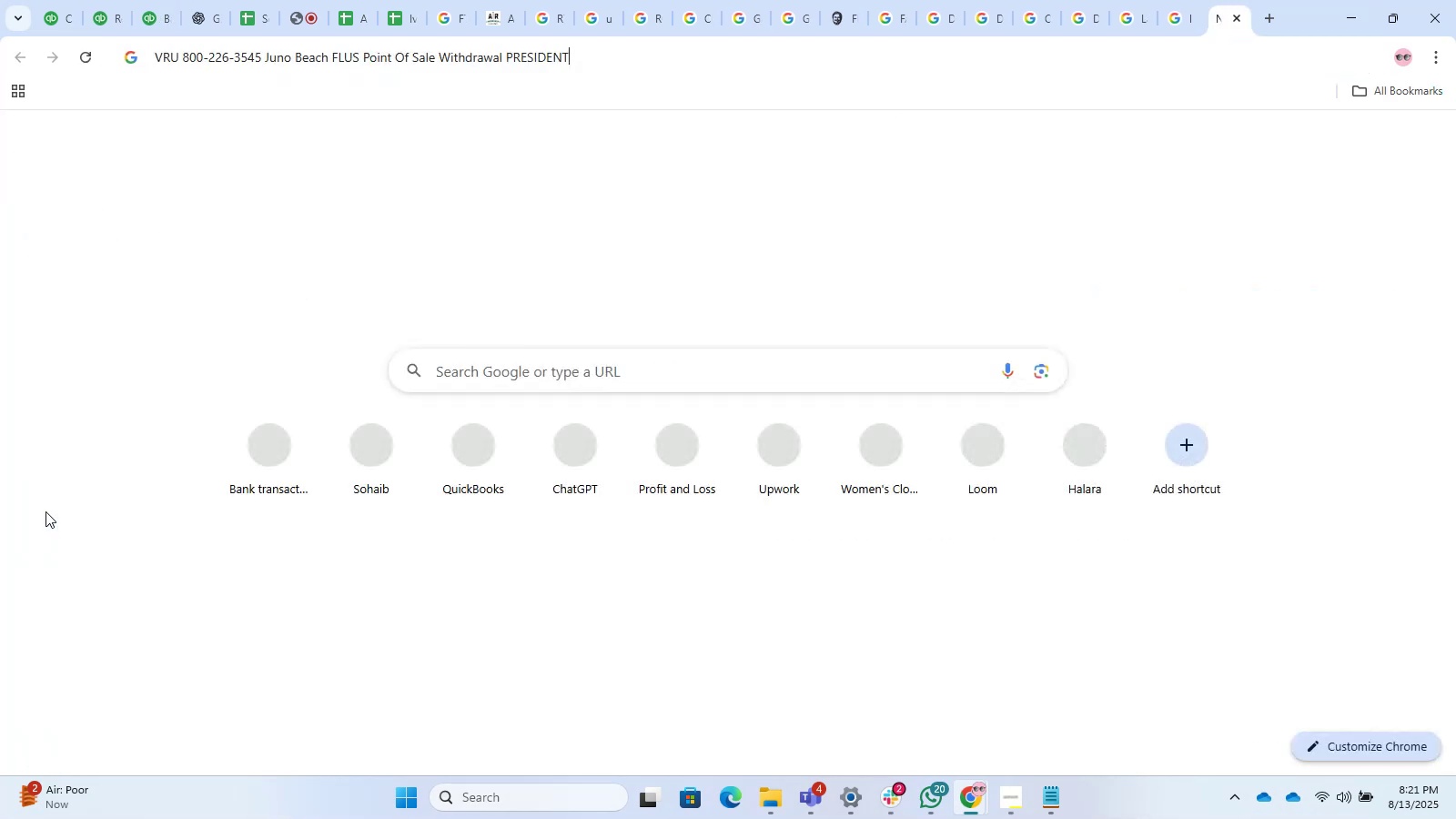 
key(NumpadEnter)
 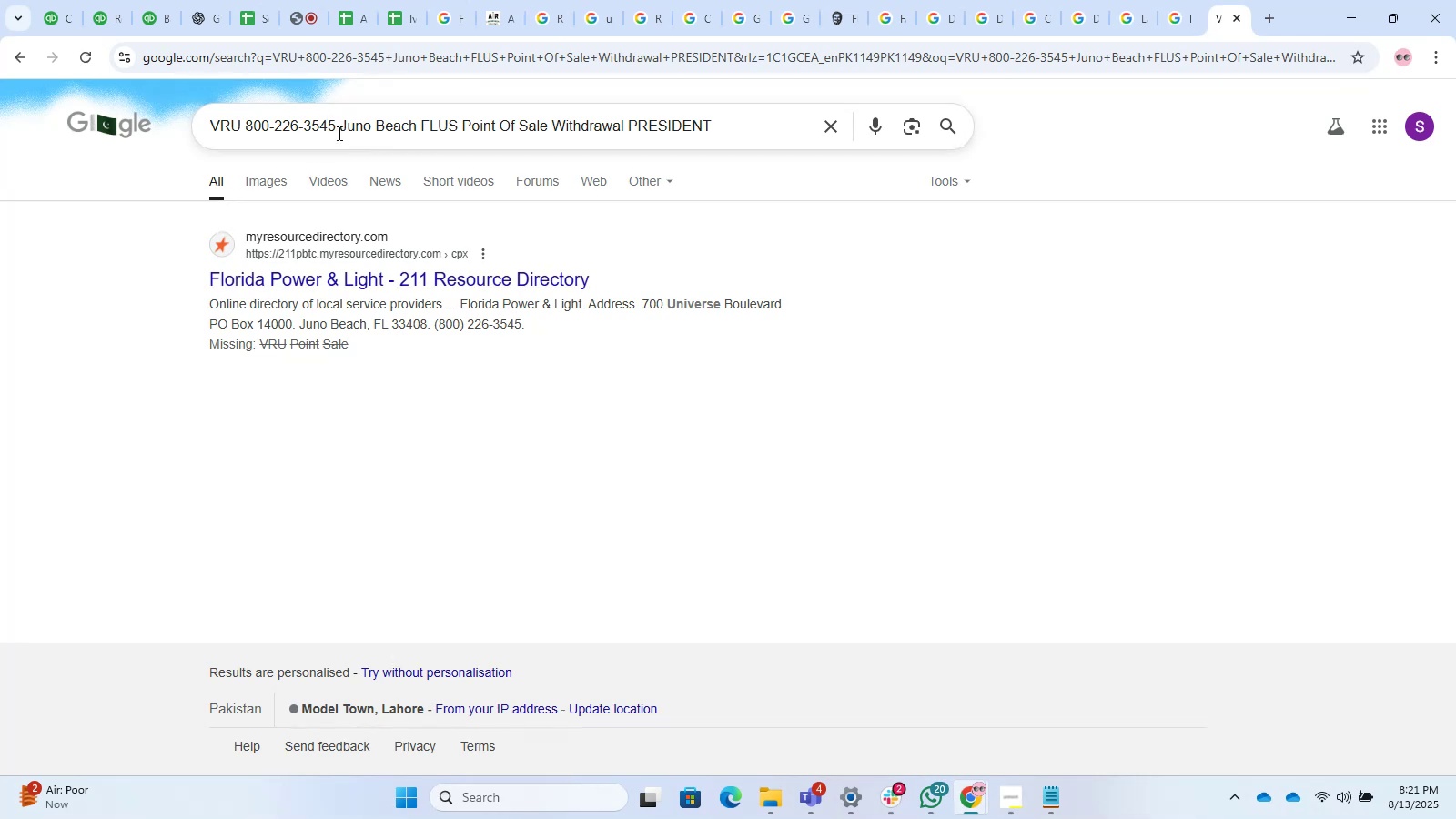 
key(Backspace)
 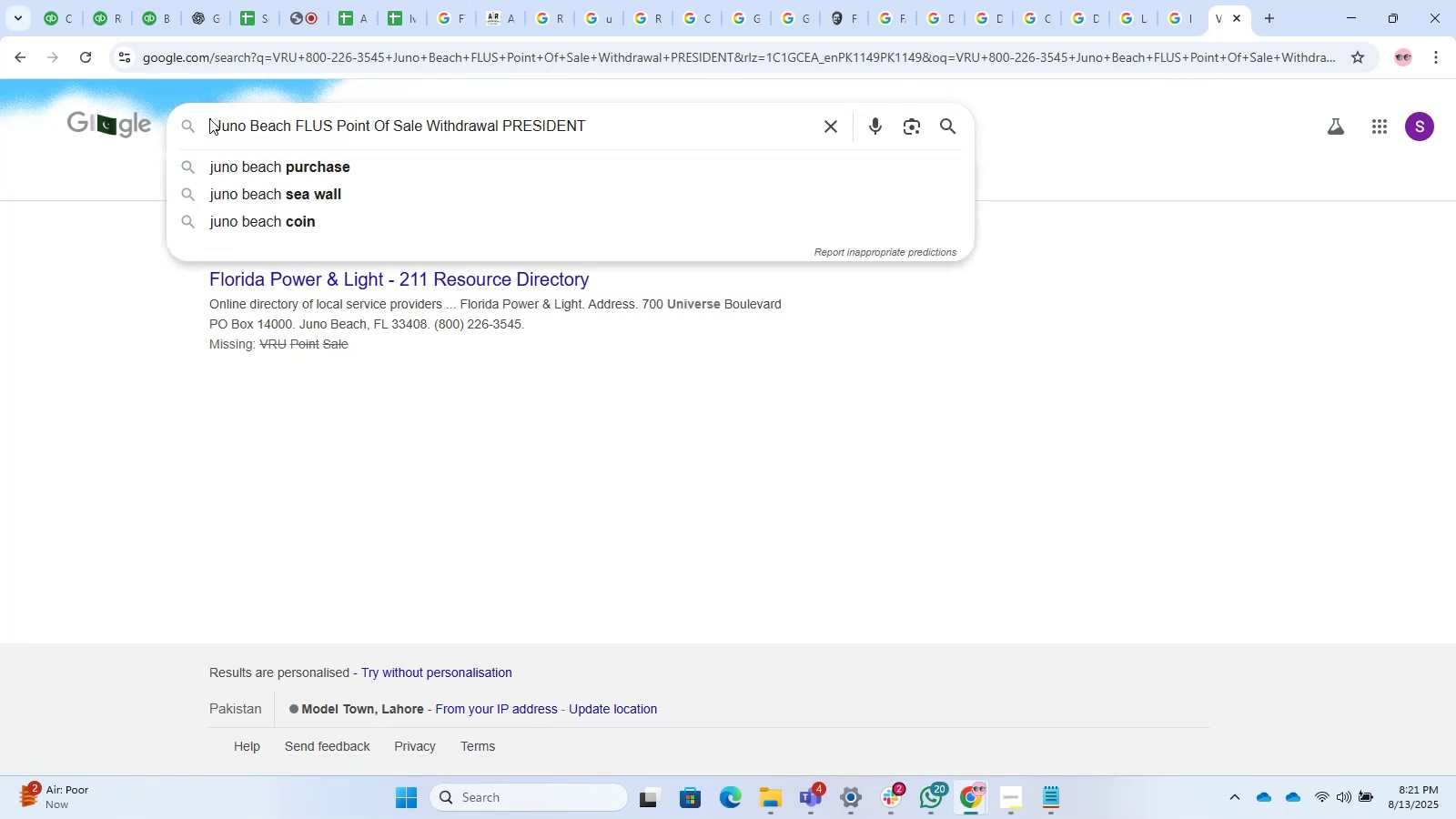 
double_click([214, 119])
 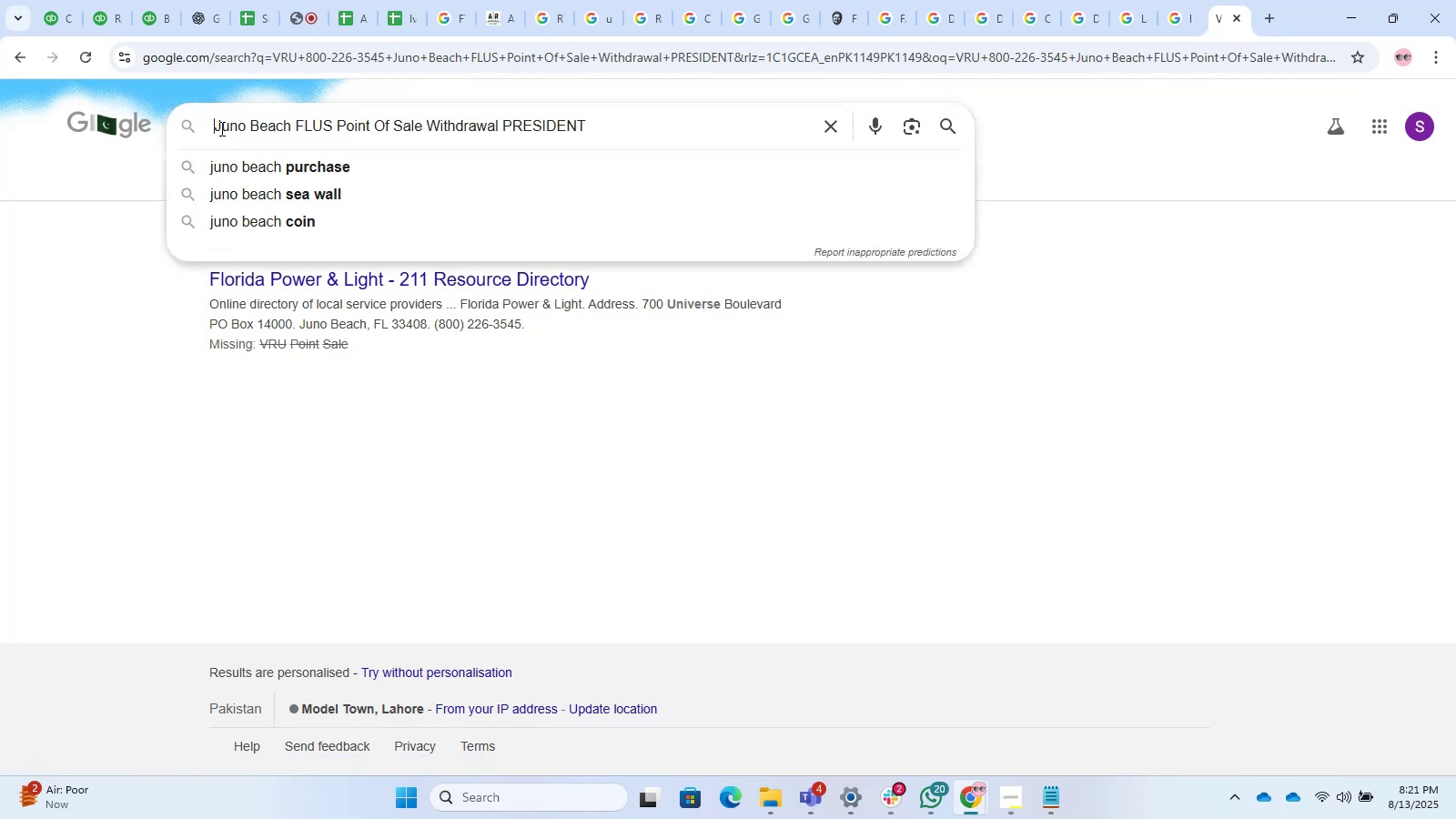 
key(Backspace)
 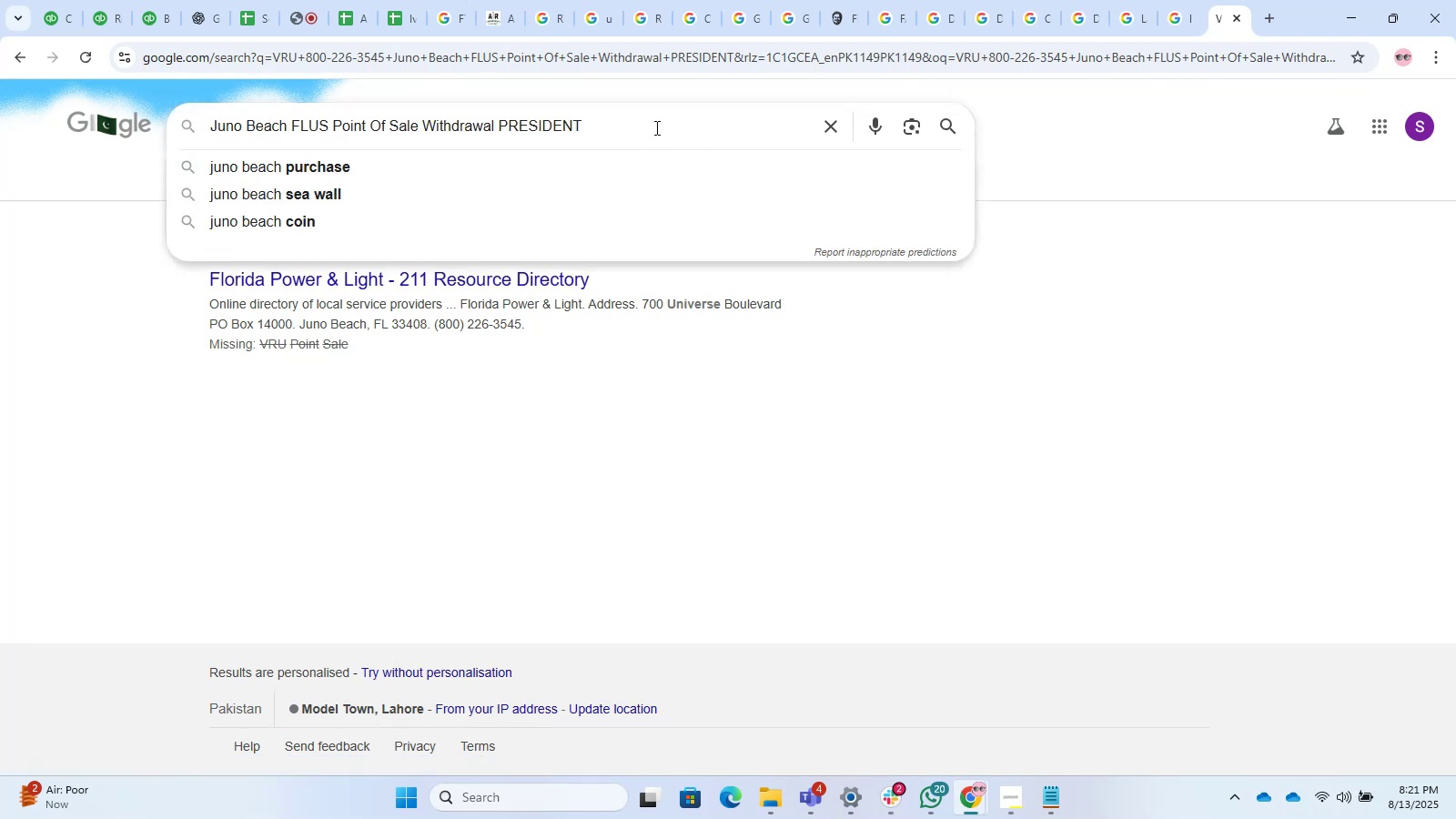 
left_click([655, 125])
 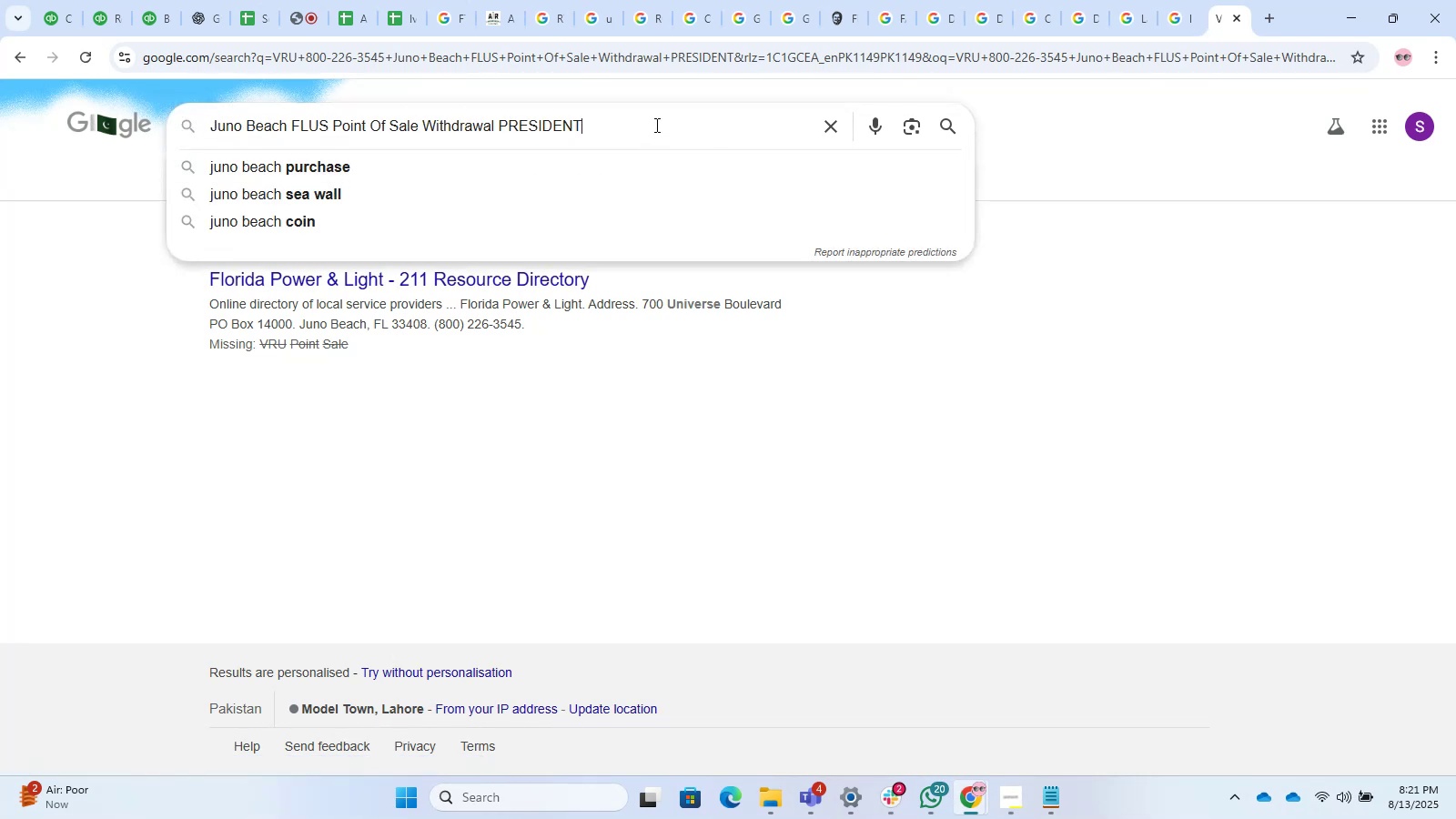 
key(Enter)
 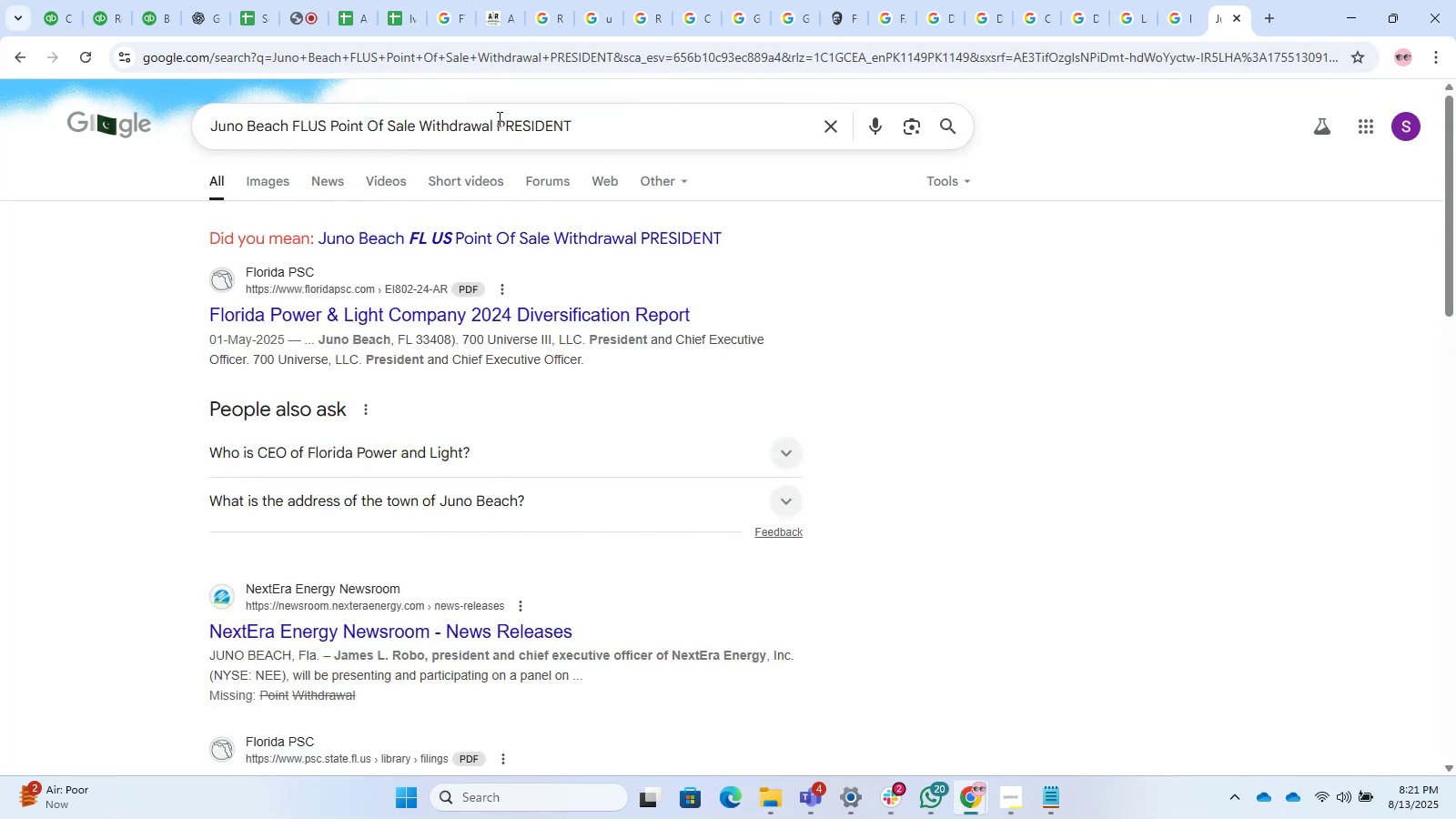 
key(Control+C)
 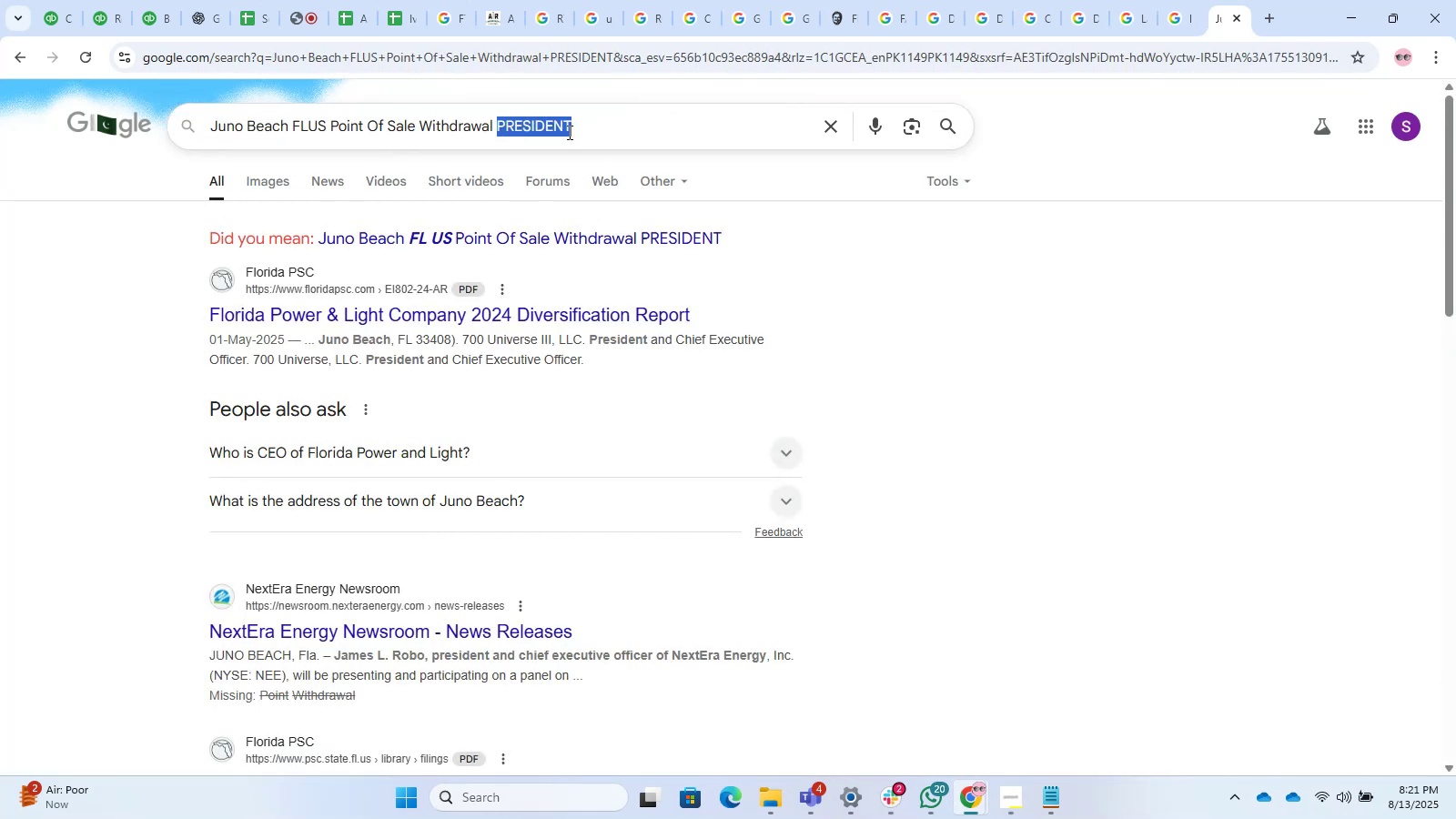 
key(Control+C)
 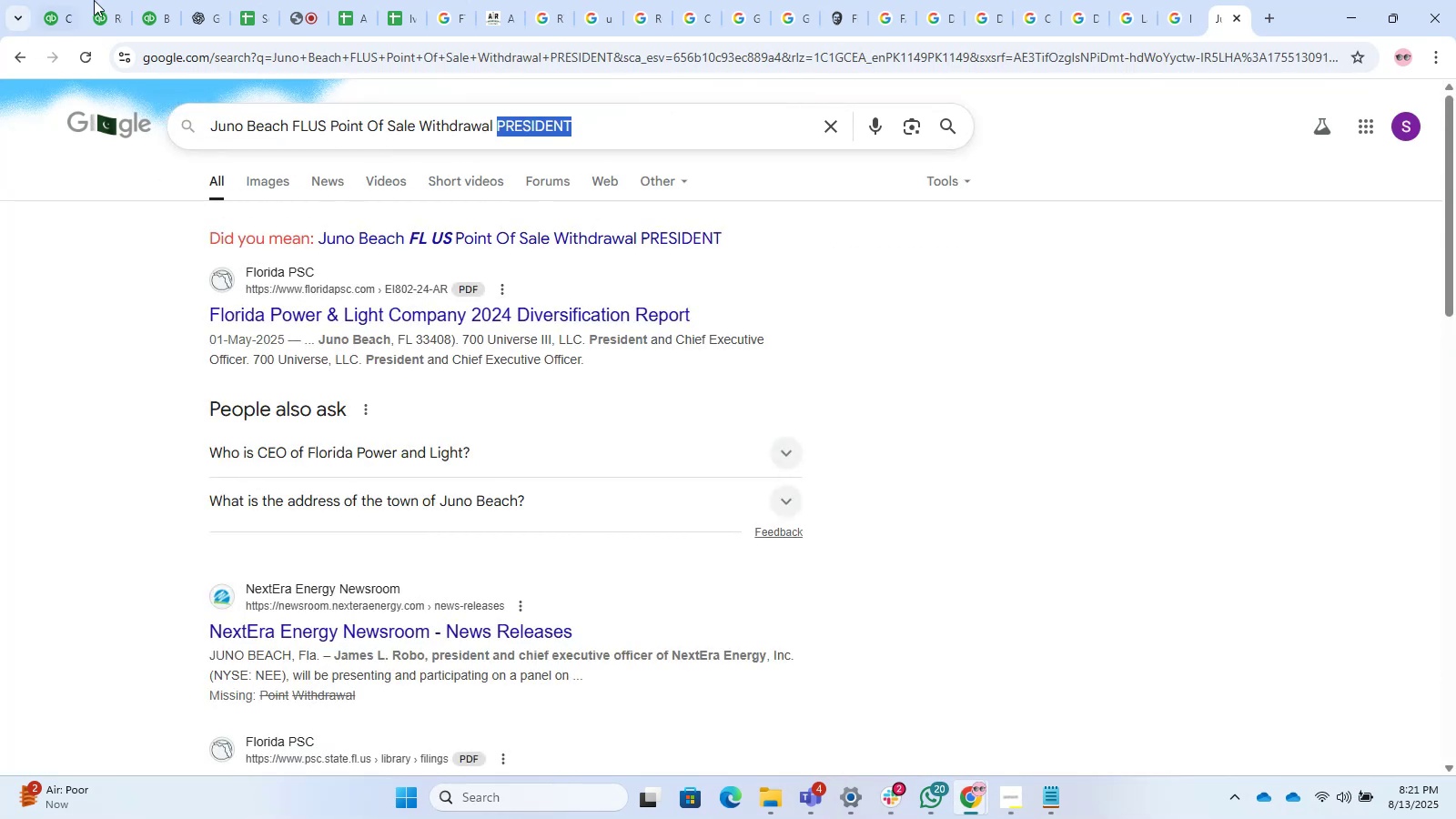 
left_click([165, 0])
 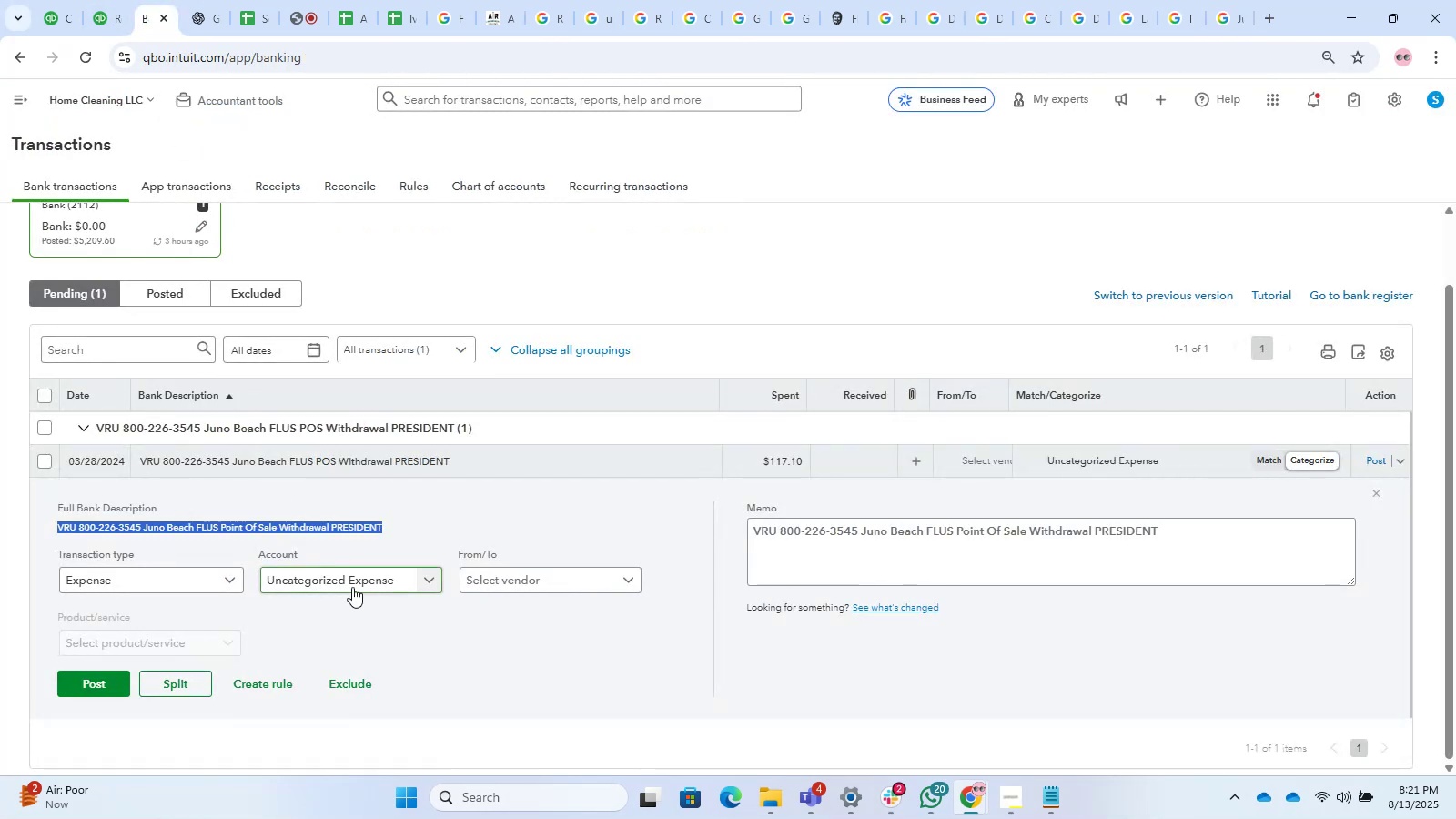 
left_click([536, 585])
 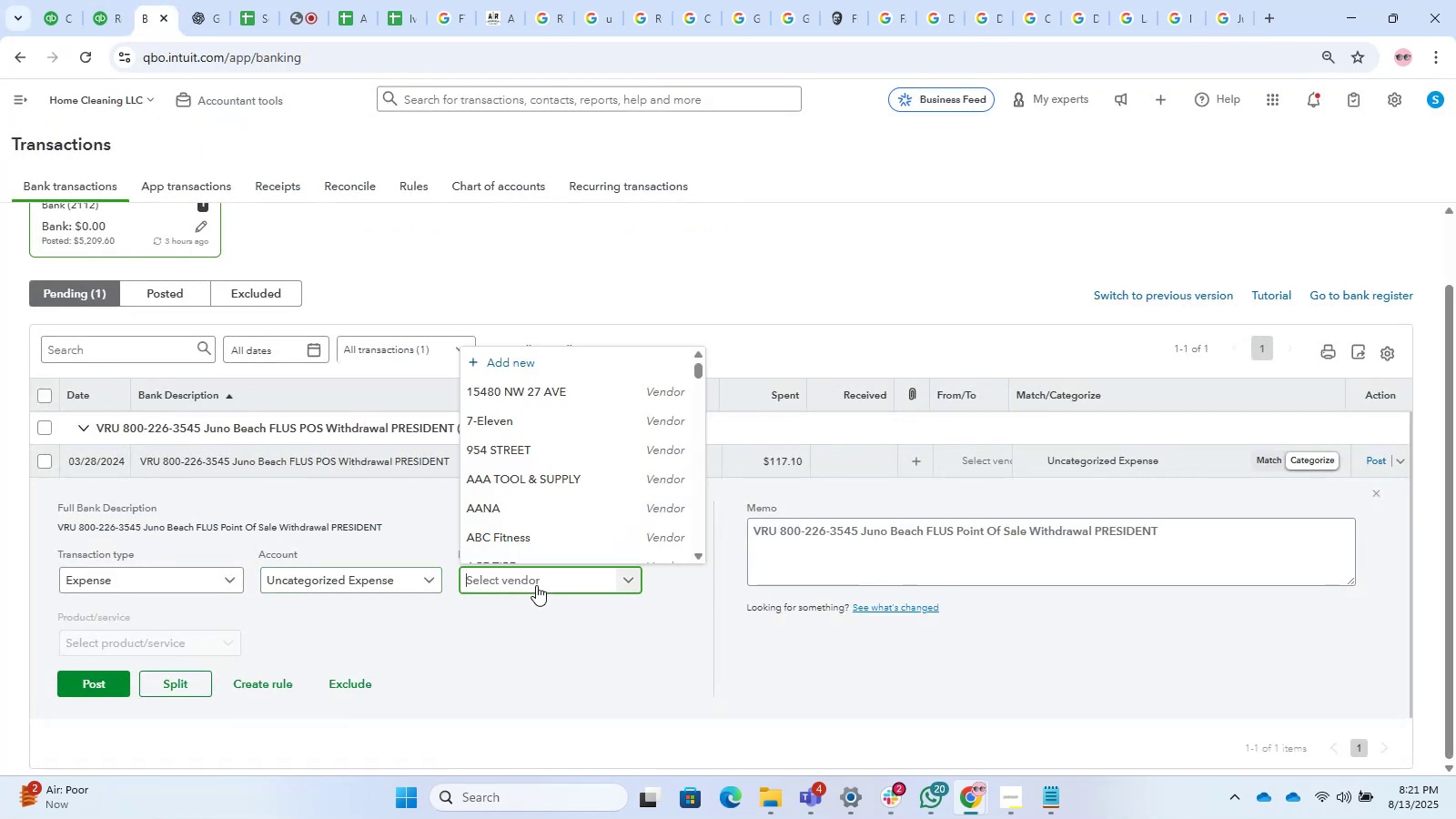 
key(Control+V)
 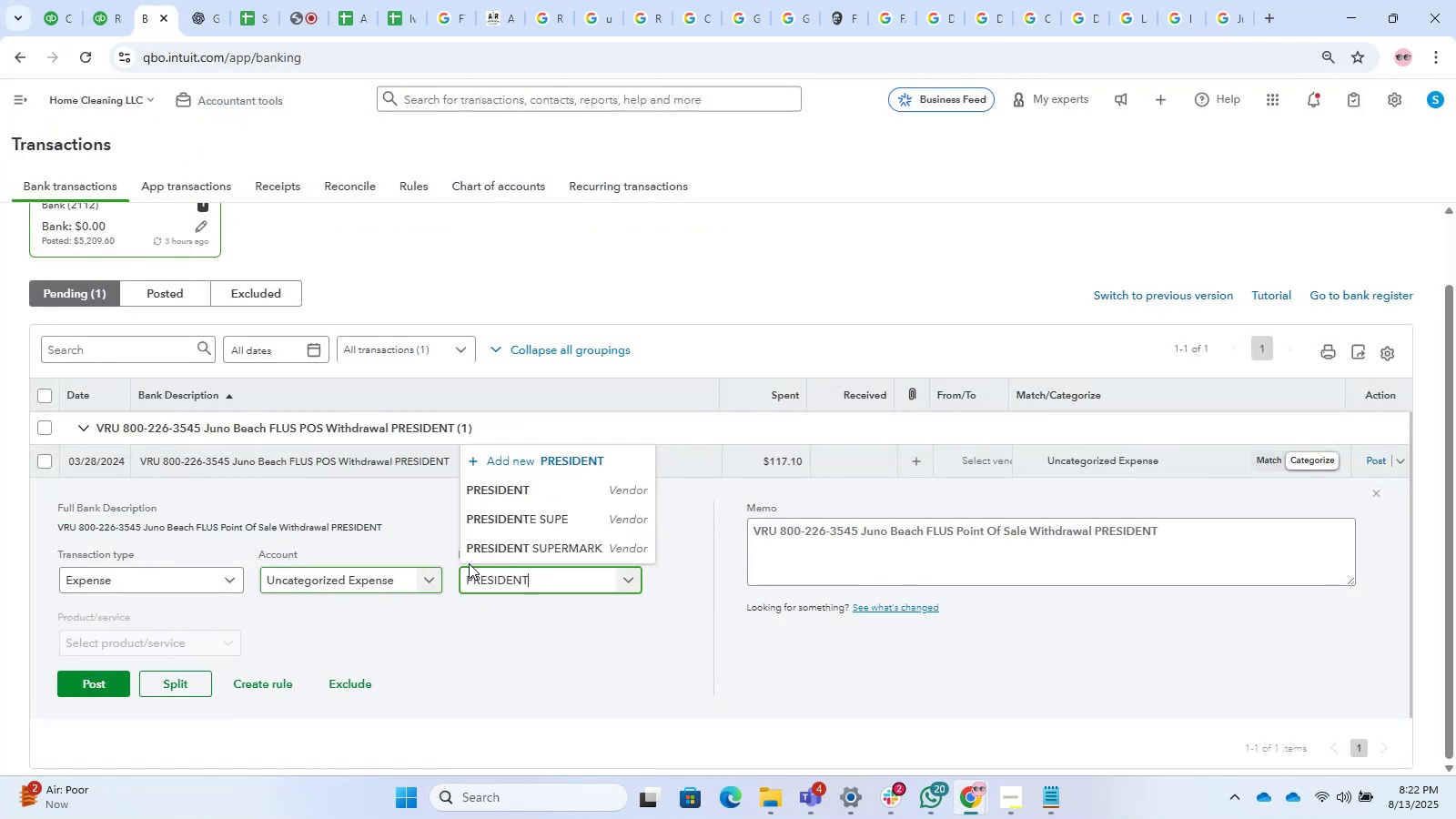 
left_click([511, 500])
 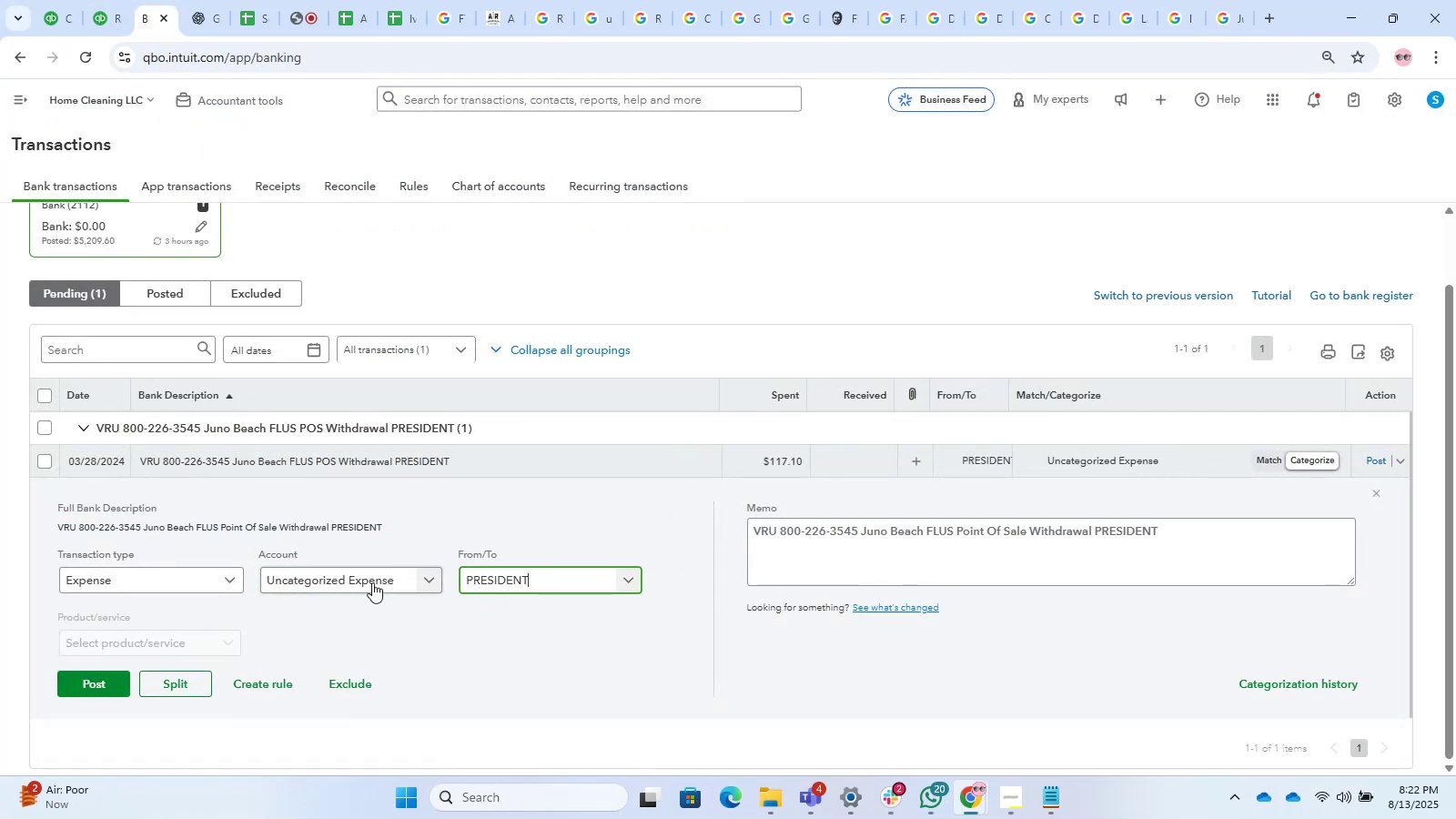 
left_click([356, 589])
 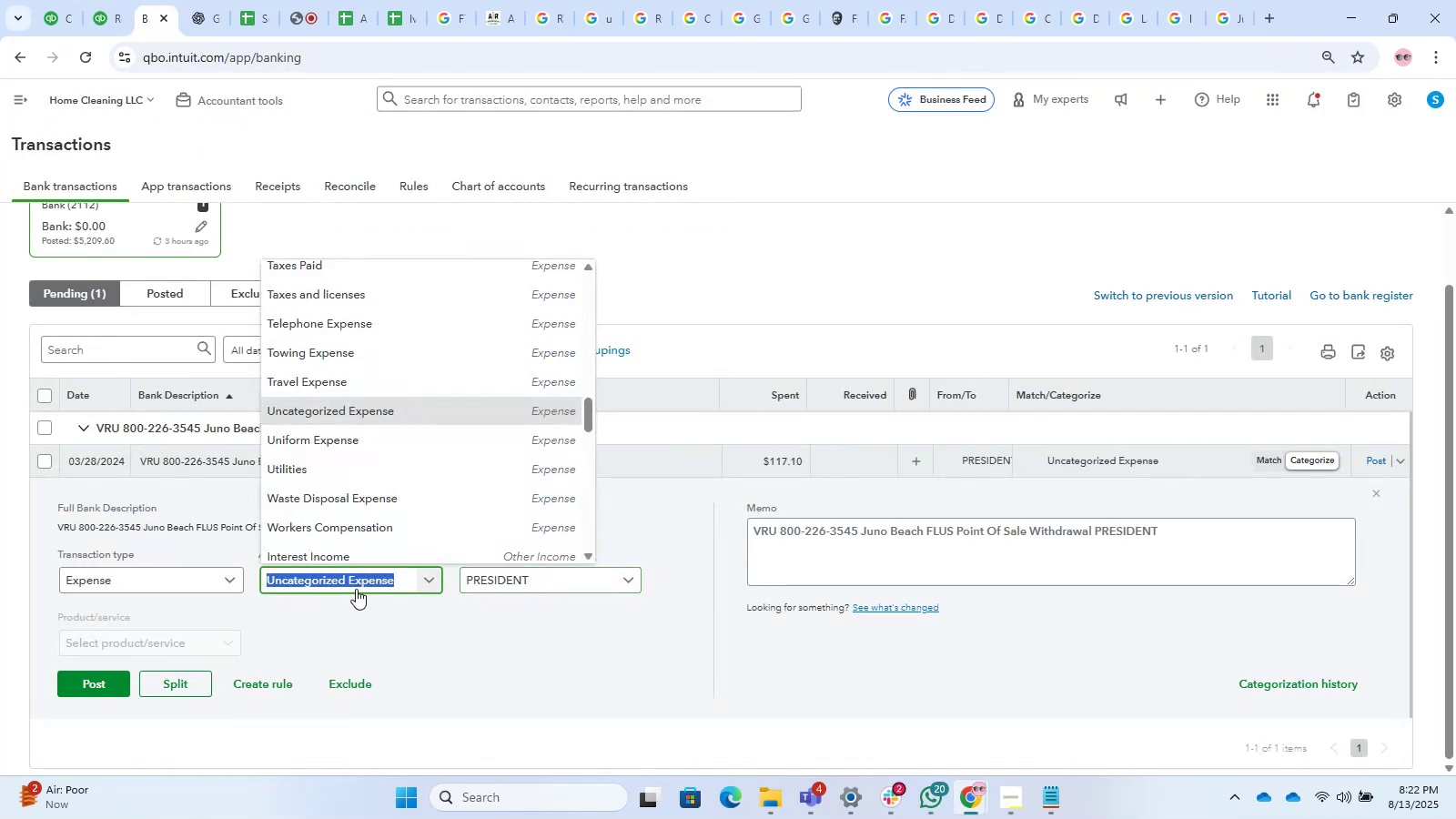 
type(meals)
 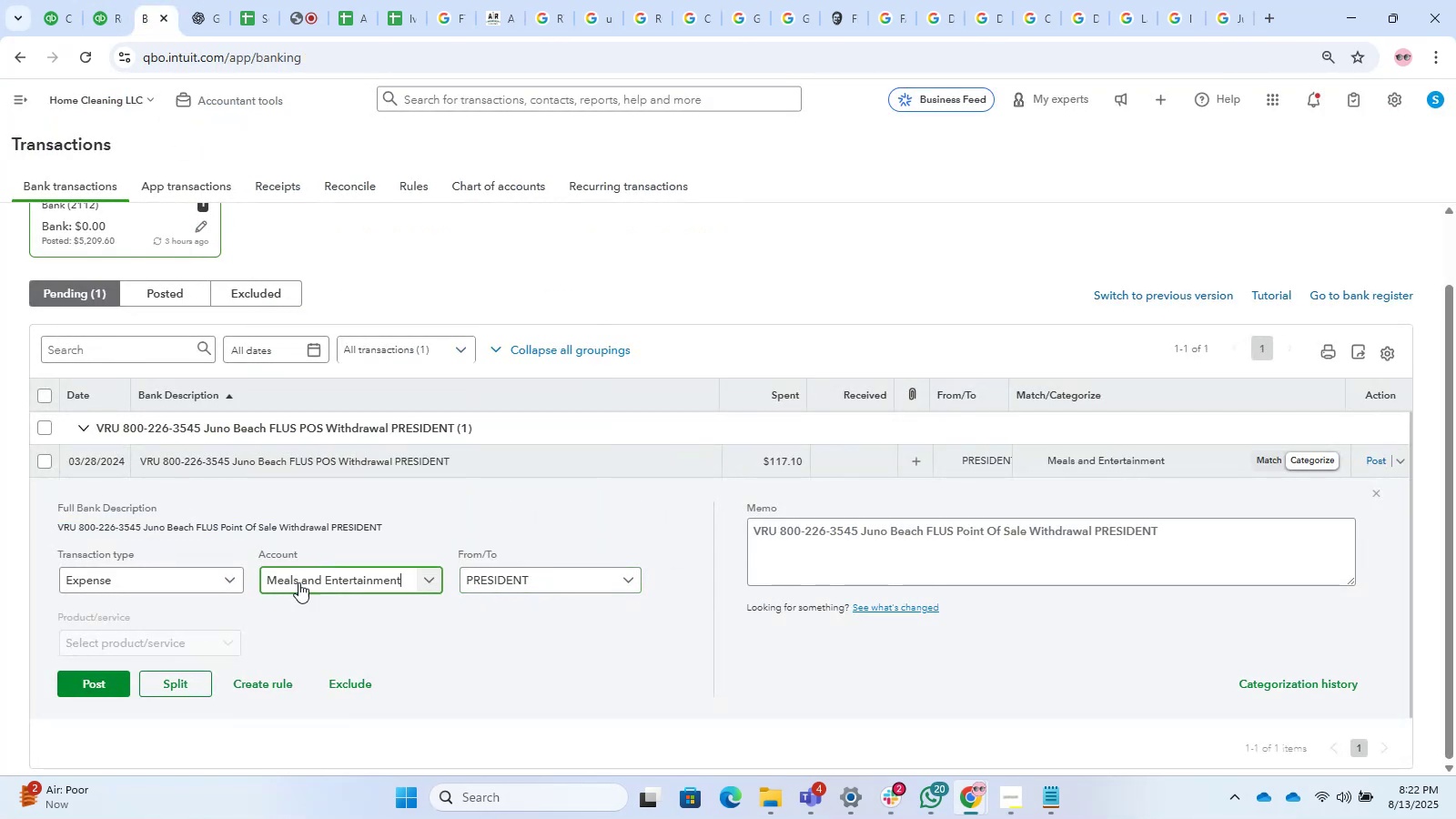 